 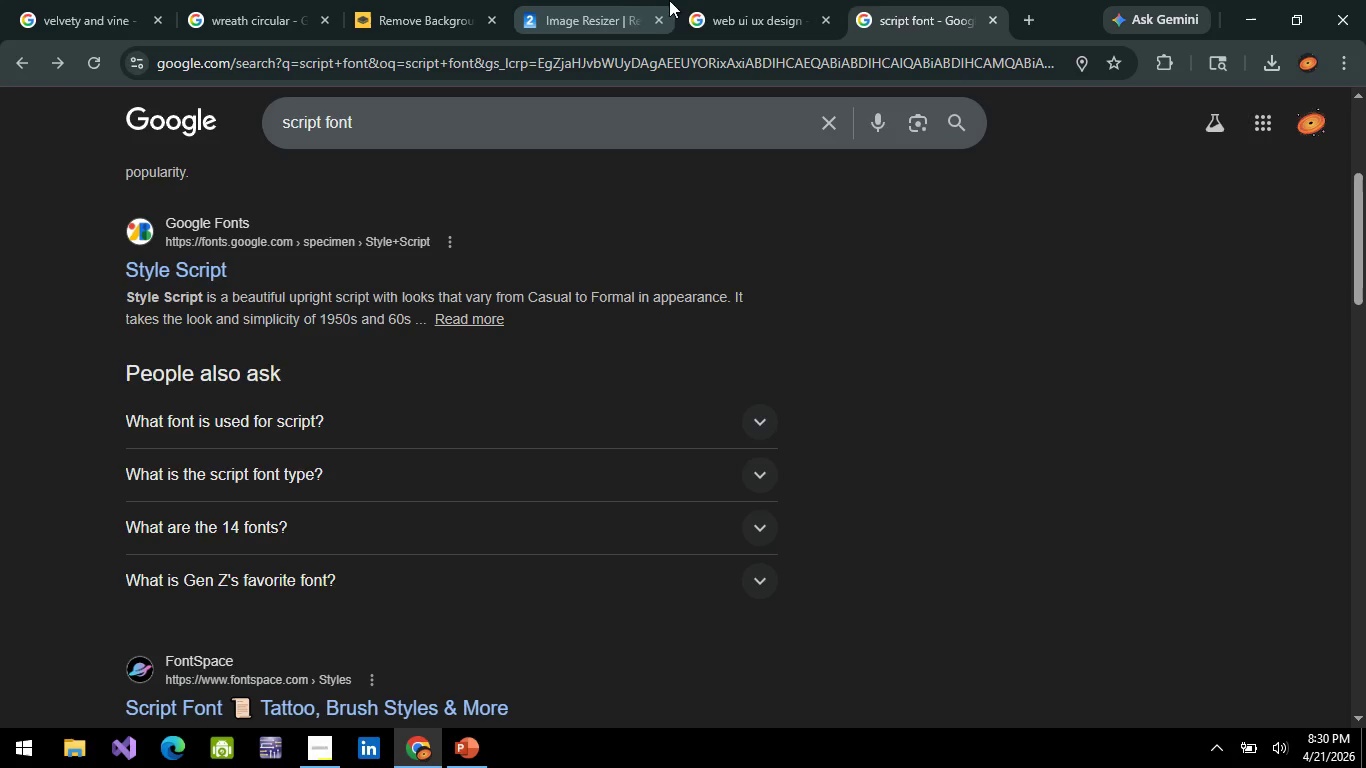 
left_click([563, 29])
 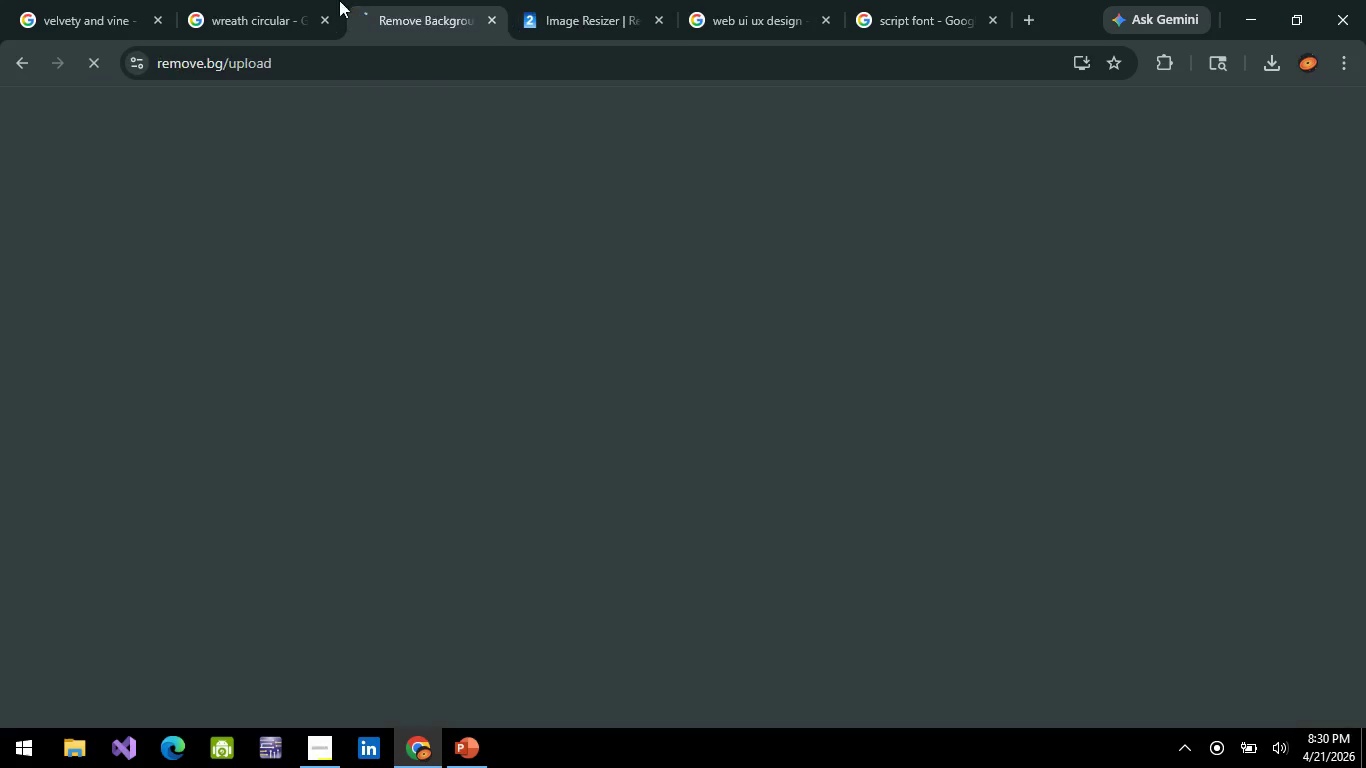 
double_click([269, 0])
 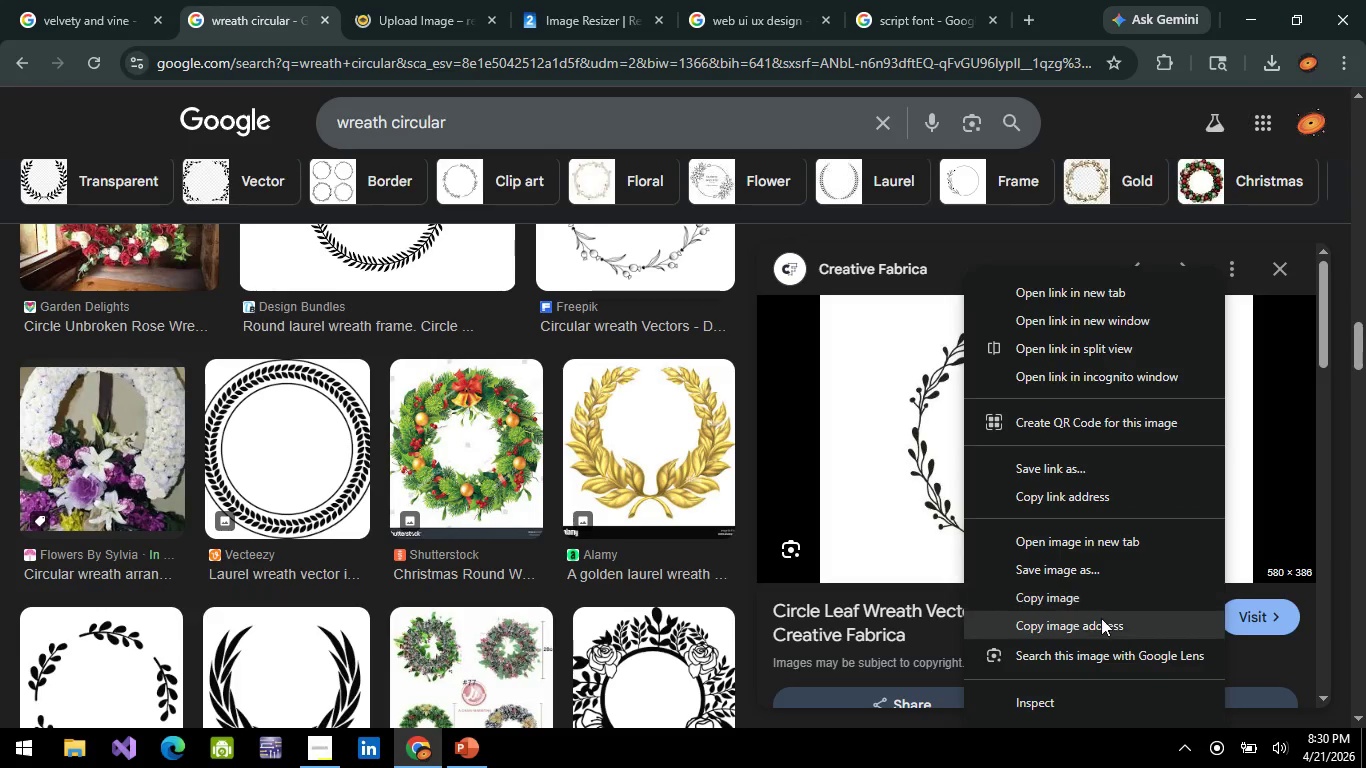 
left_click([1076, 594])
 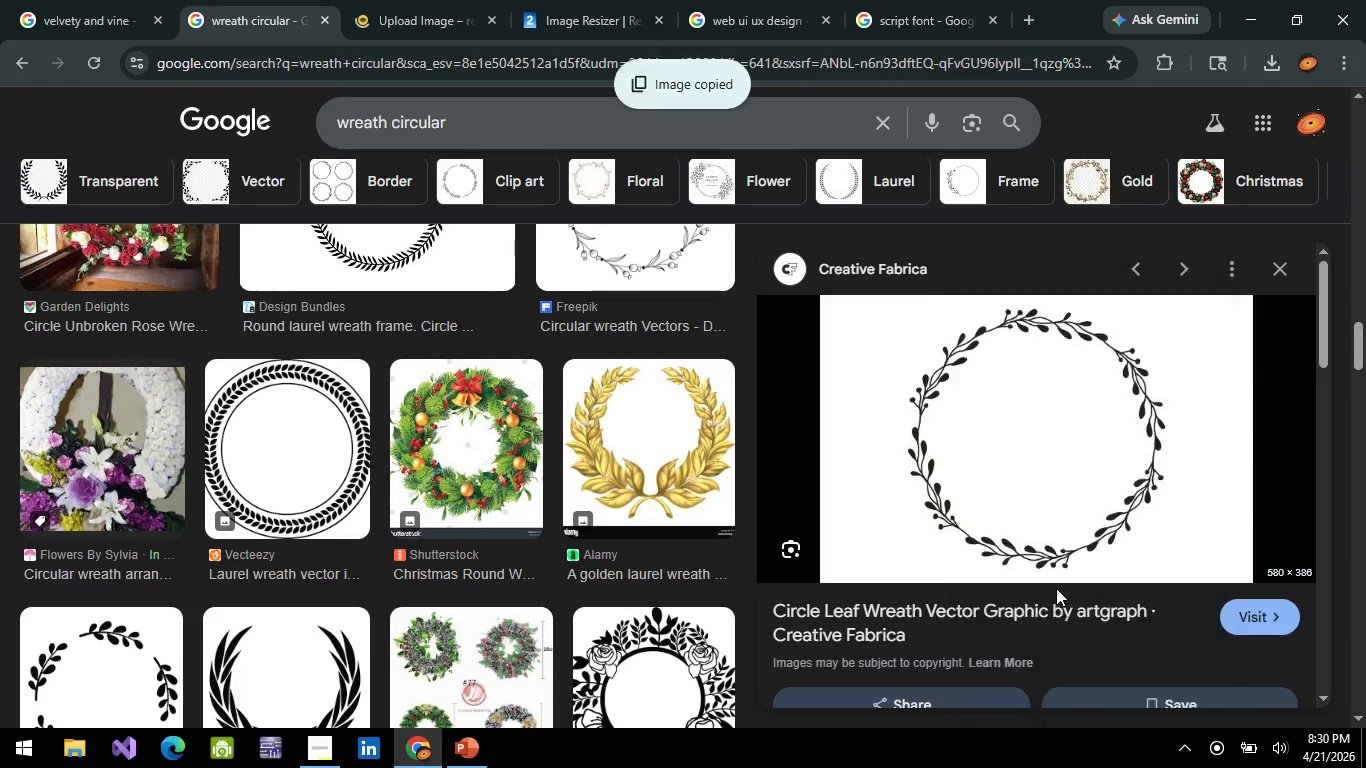 
key(Control+C)
 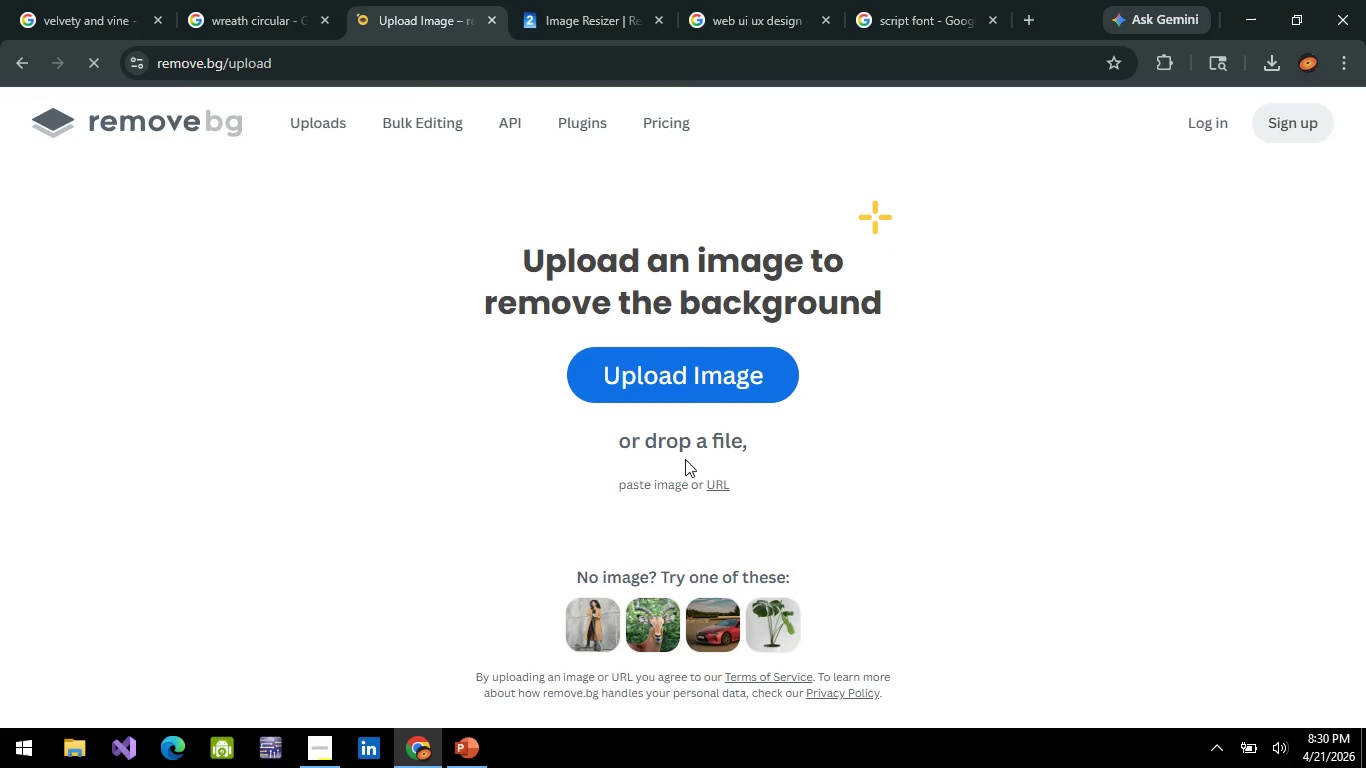 
left_click([240, 0])
 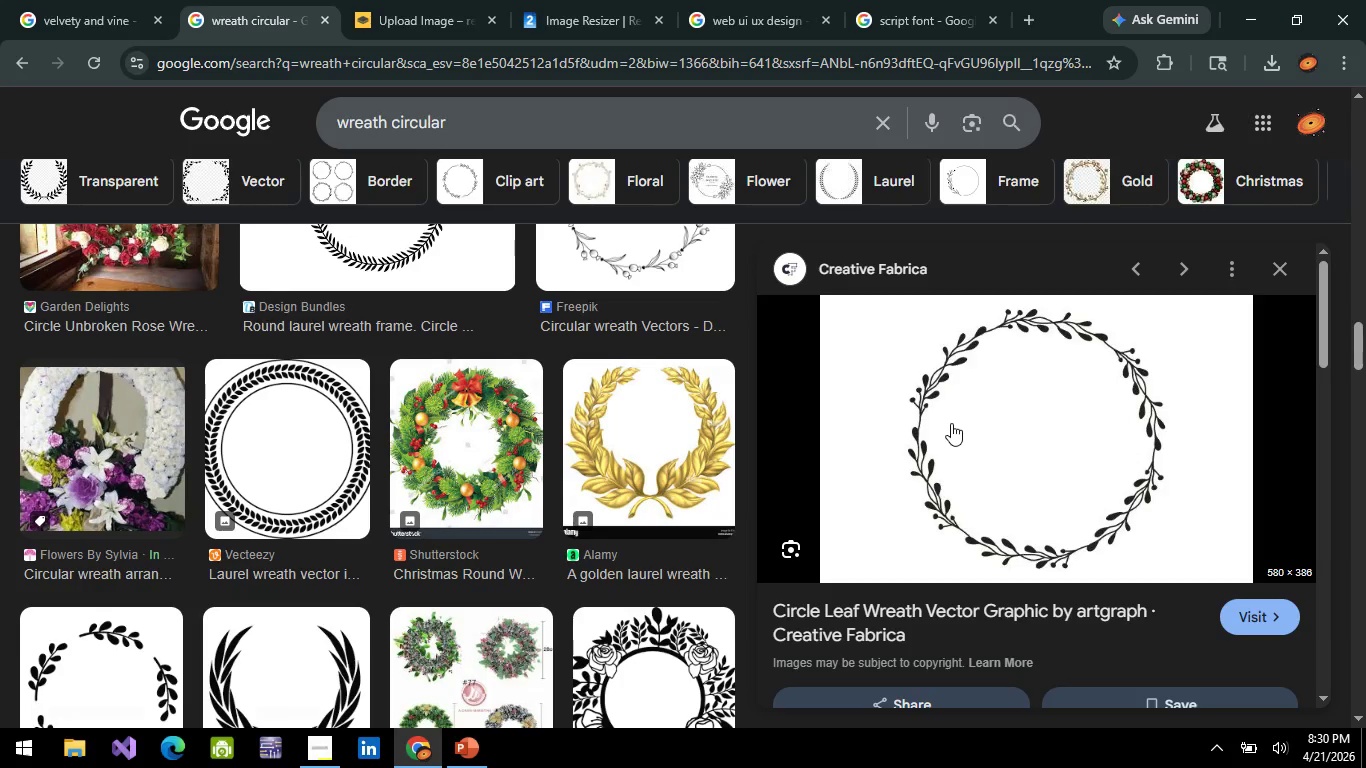 
right_click([988, 403])
 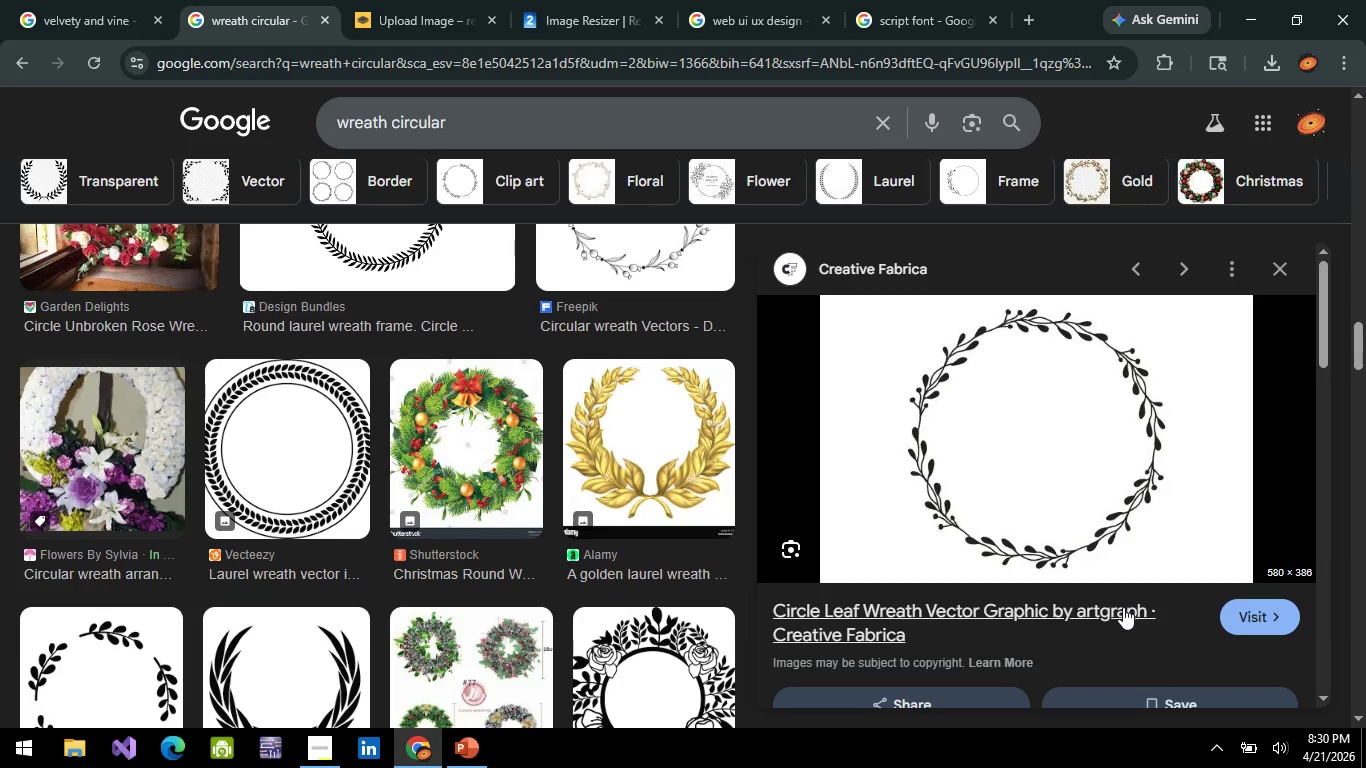 
left_click([445, 20])
 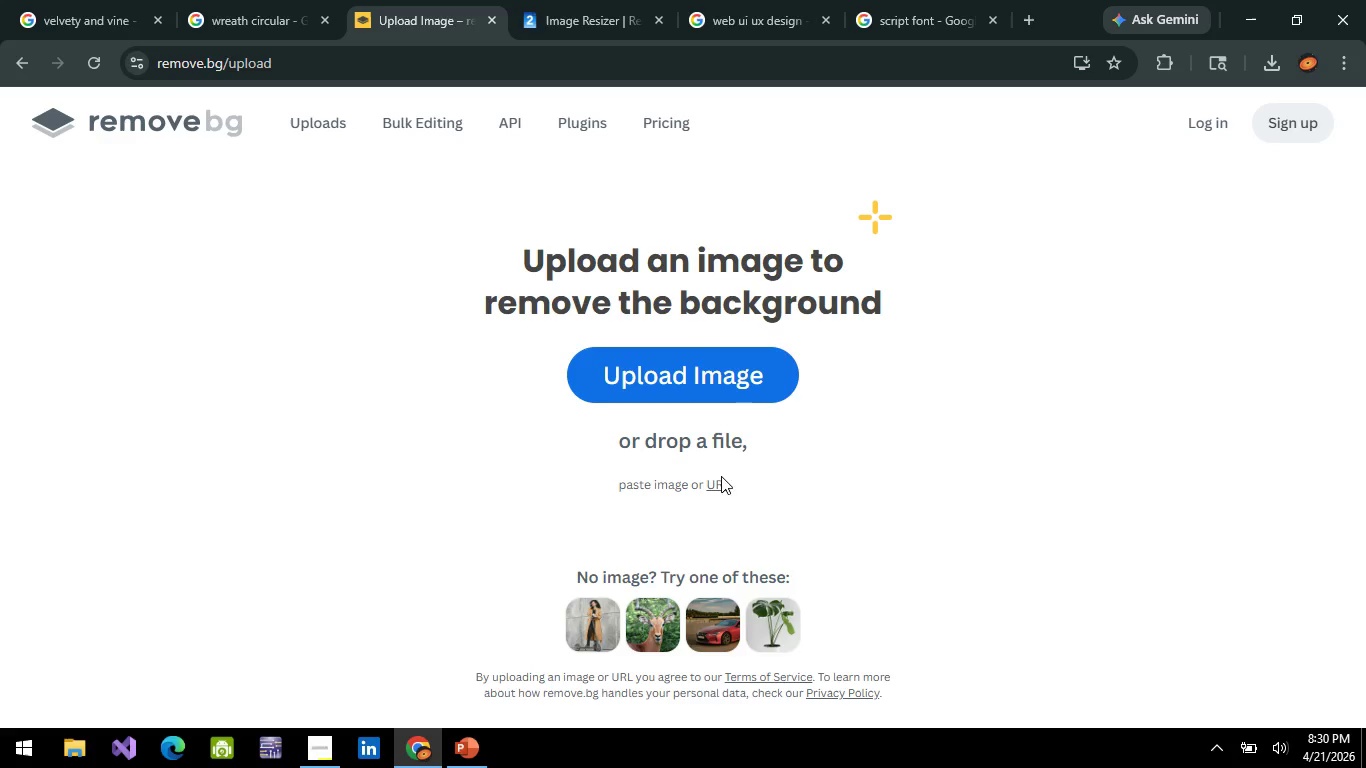 
left_click([724, 490])
 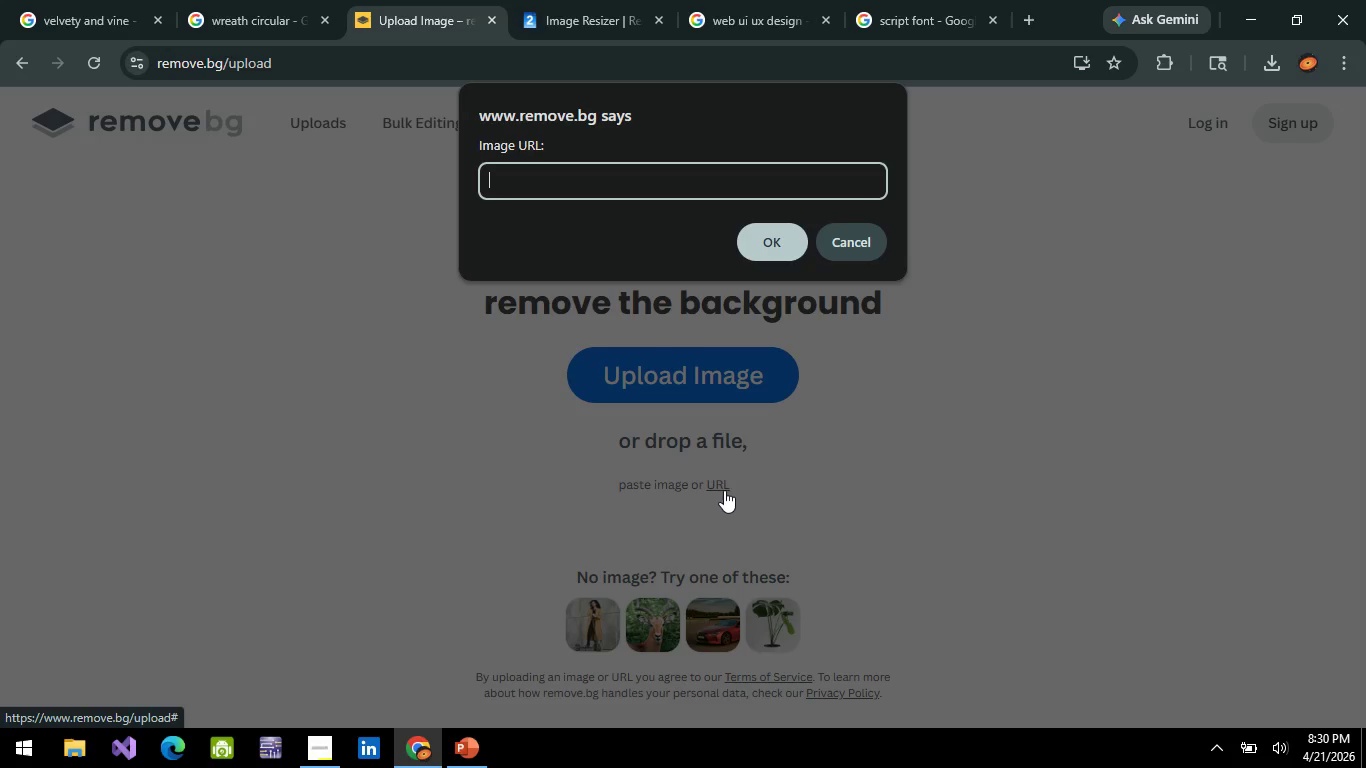 
key(Control+V)
 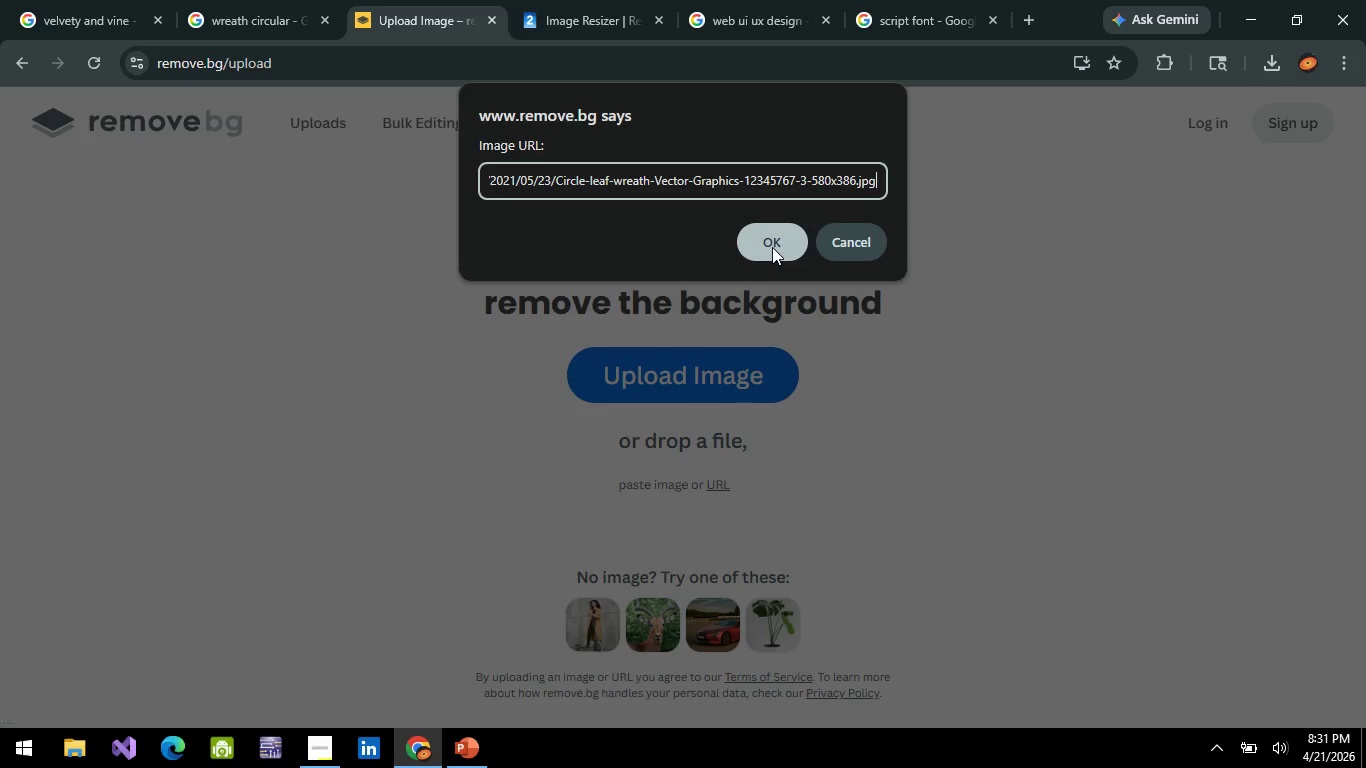 
left_click([773, 244])
 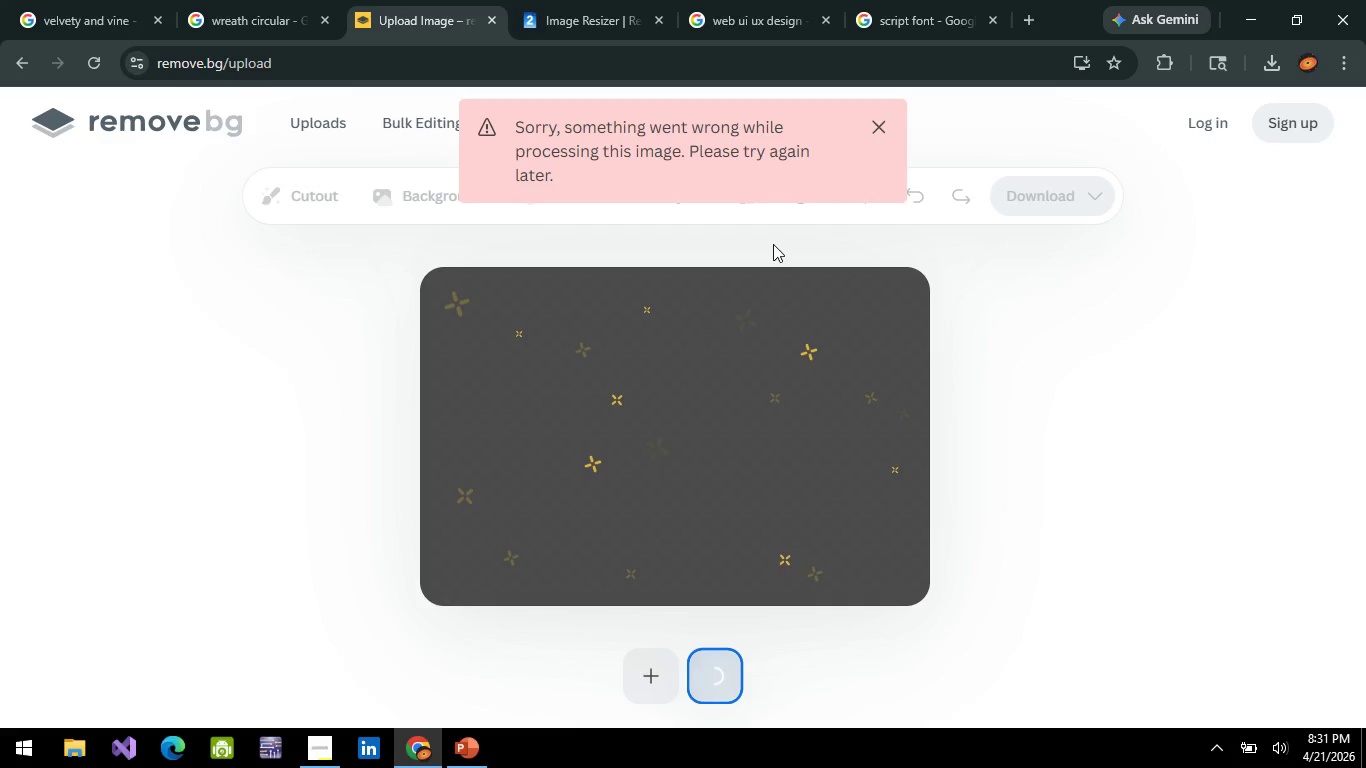 
wait(5.92)
 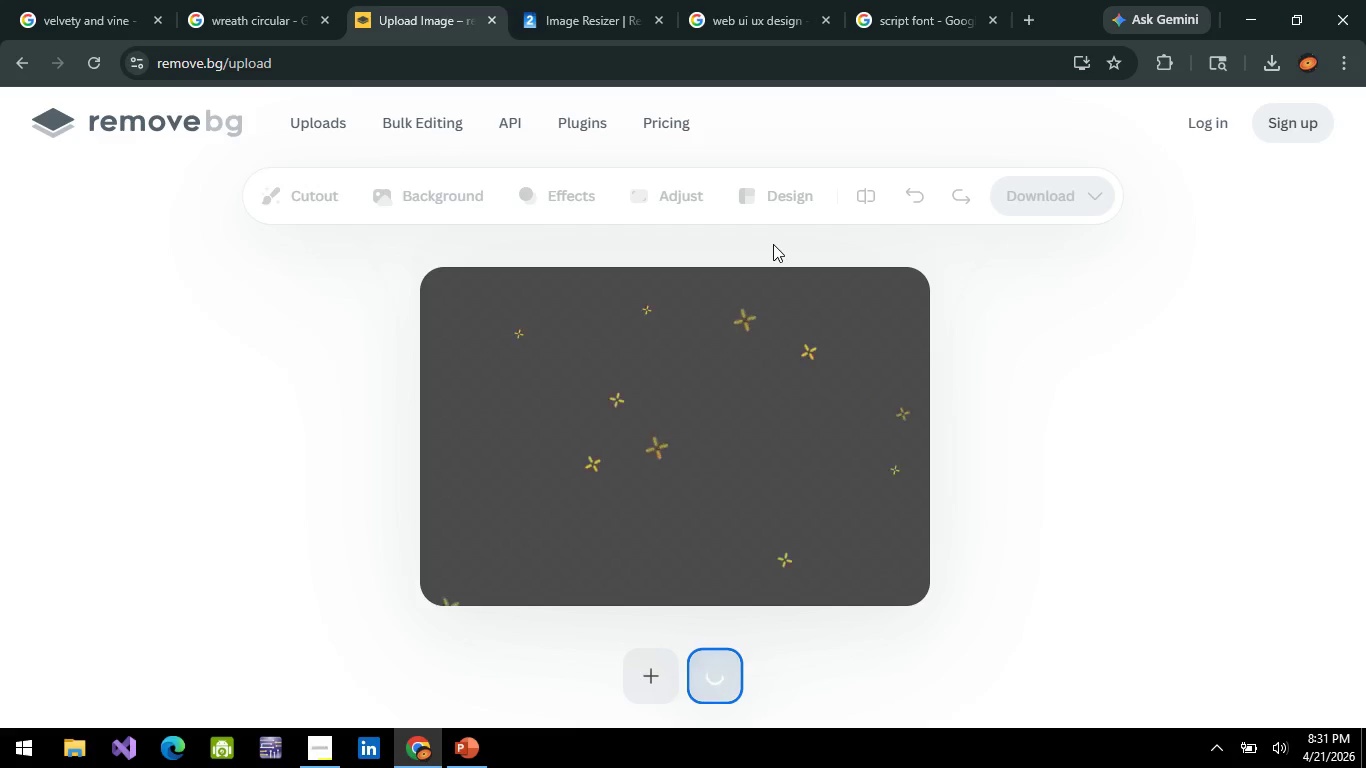 
left_click([86, 60])
 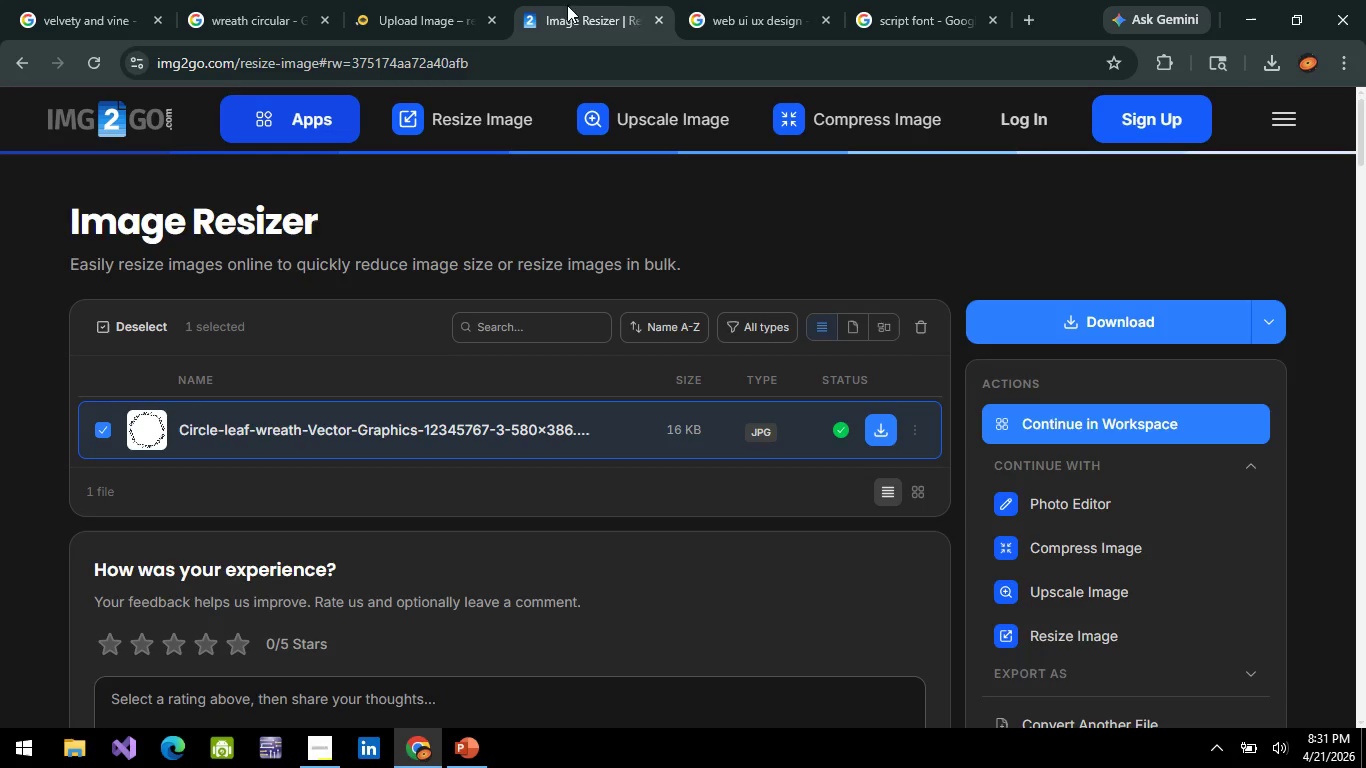 
mouse_move([644, 43])
 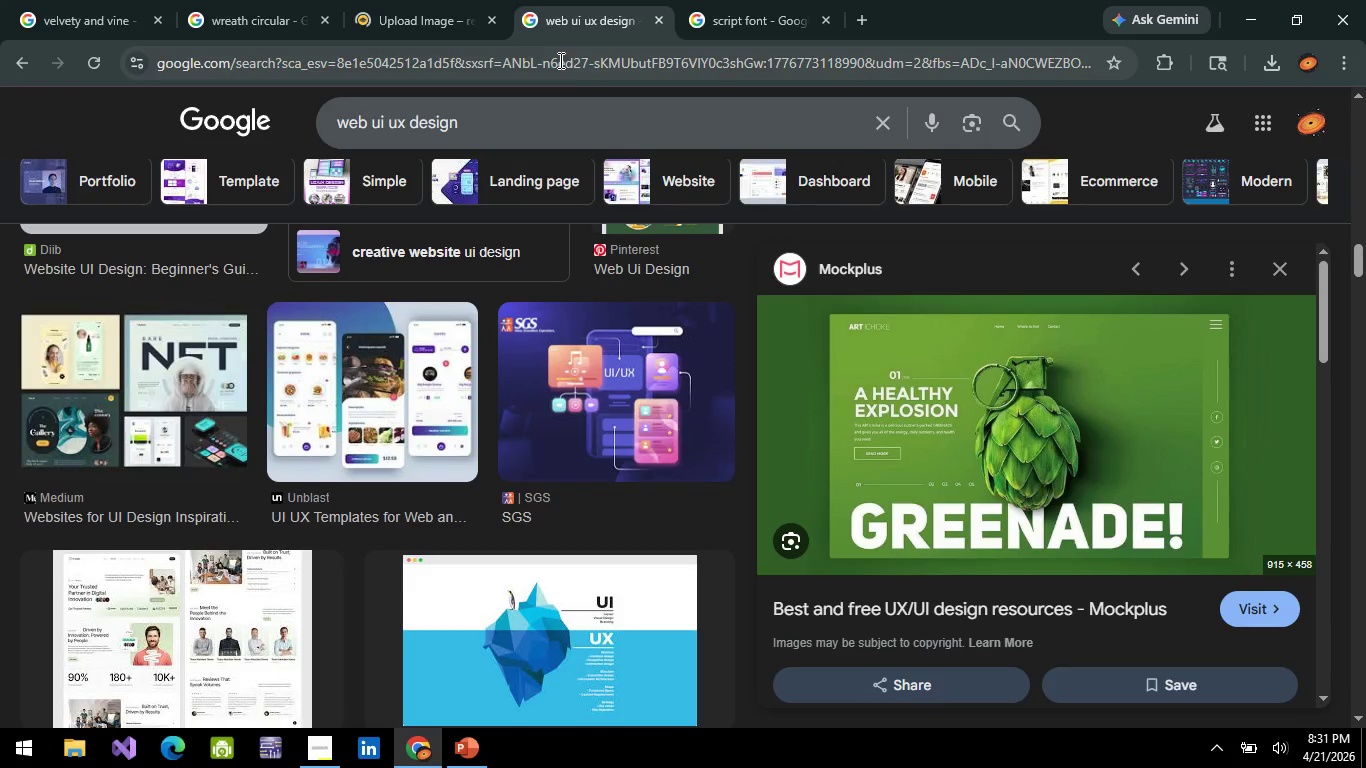 
left_click([394, 10])
 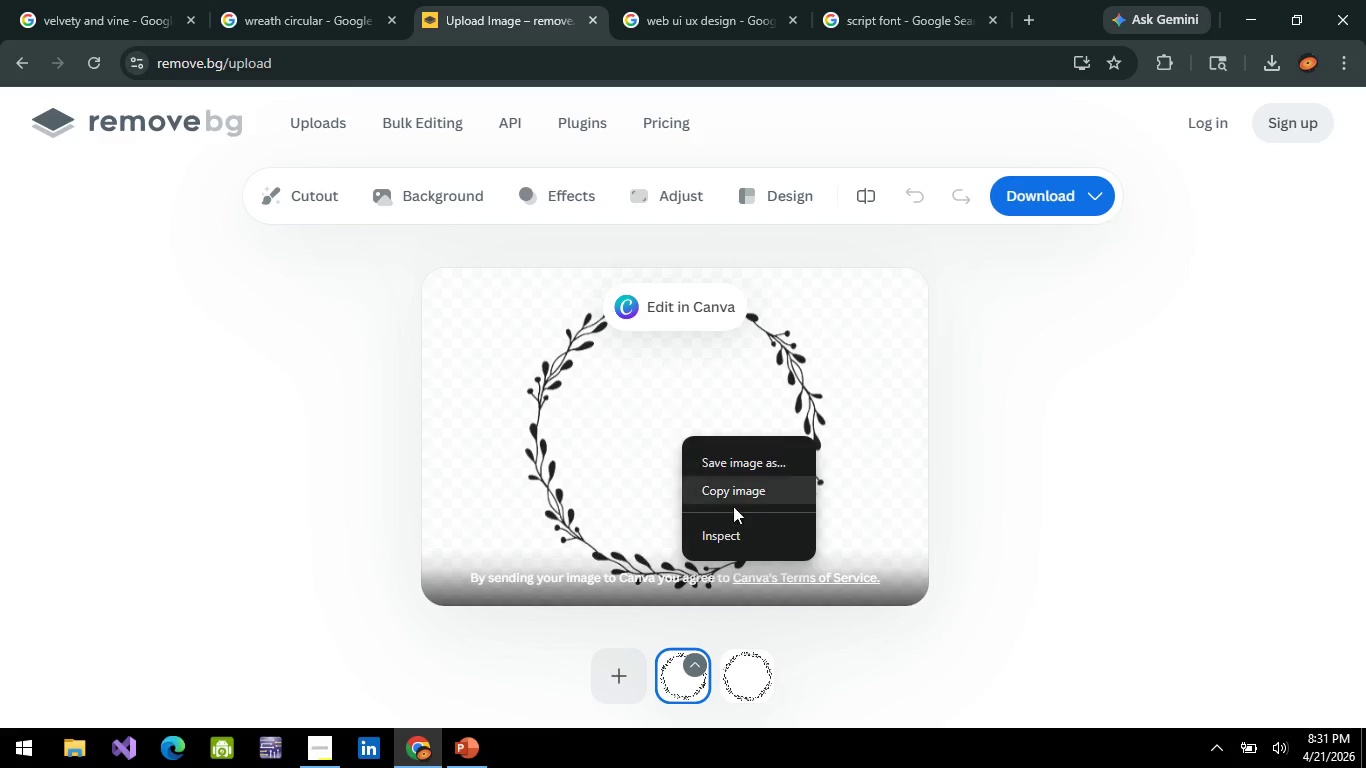 
left_click([746, 491])
 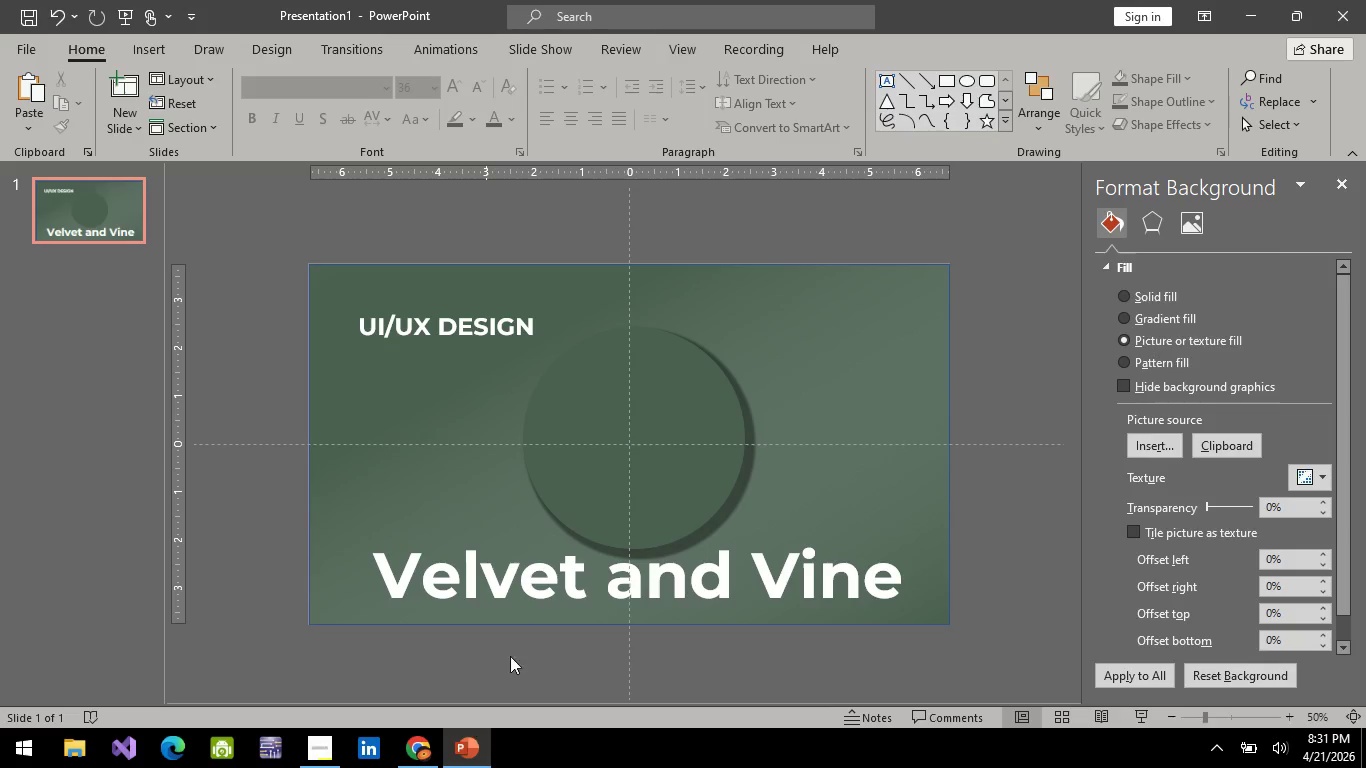 
key(Control+V)
 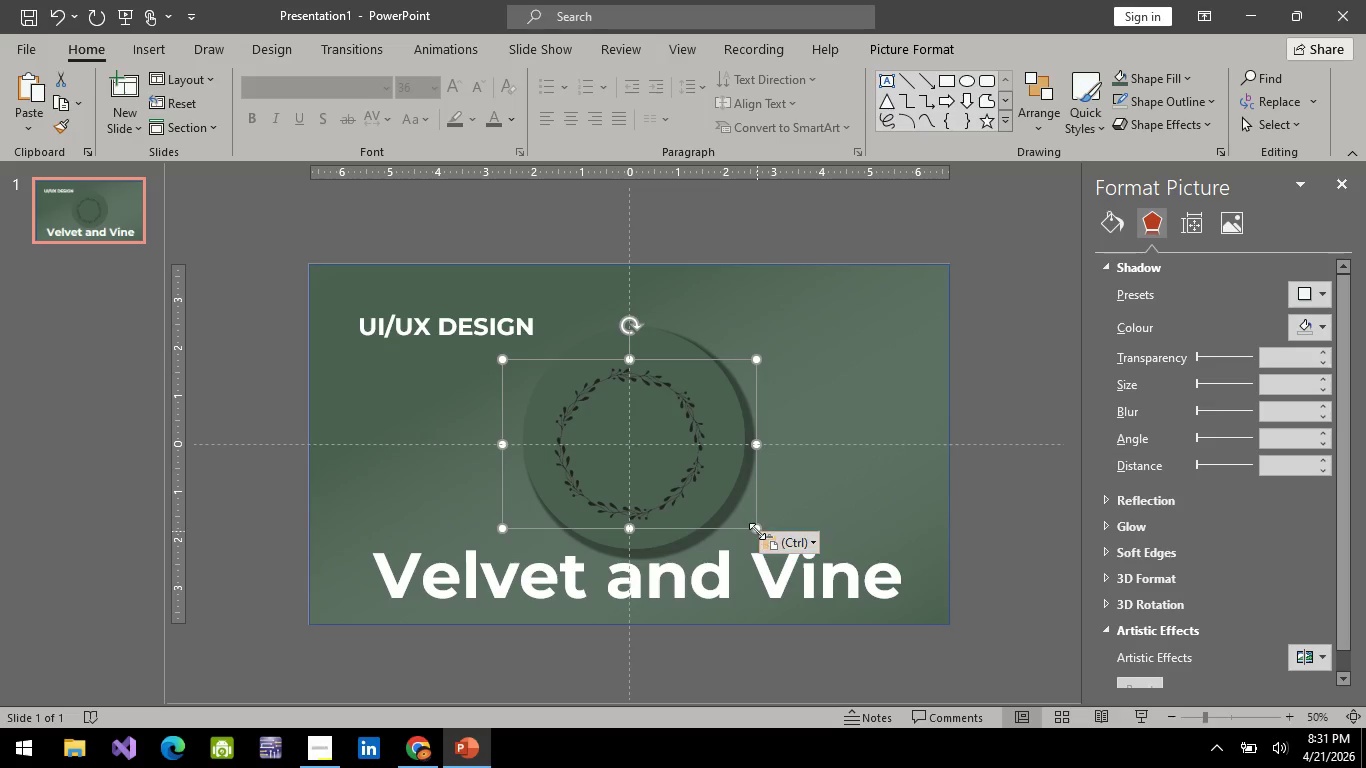 
hold_key(key=ShiftLeft, duration=1.5)
left_click_drag(start_coordinate=[754, 528], to_coordinate=[806, 579])
 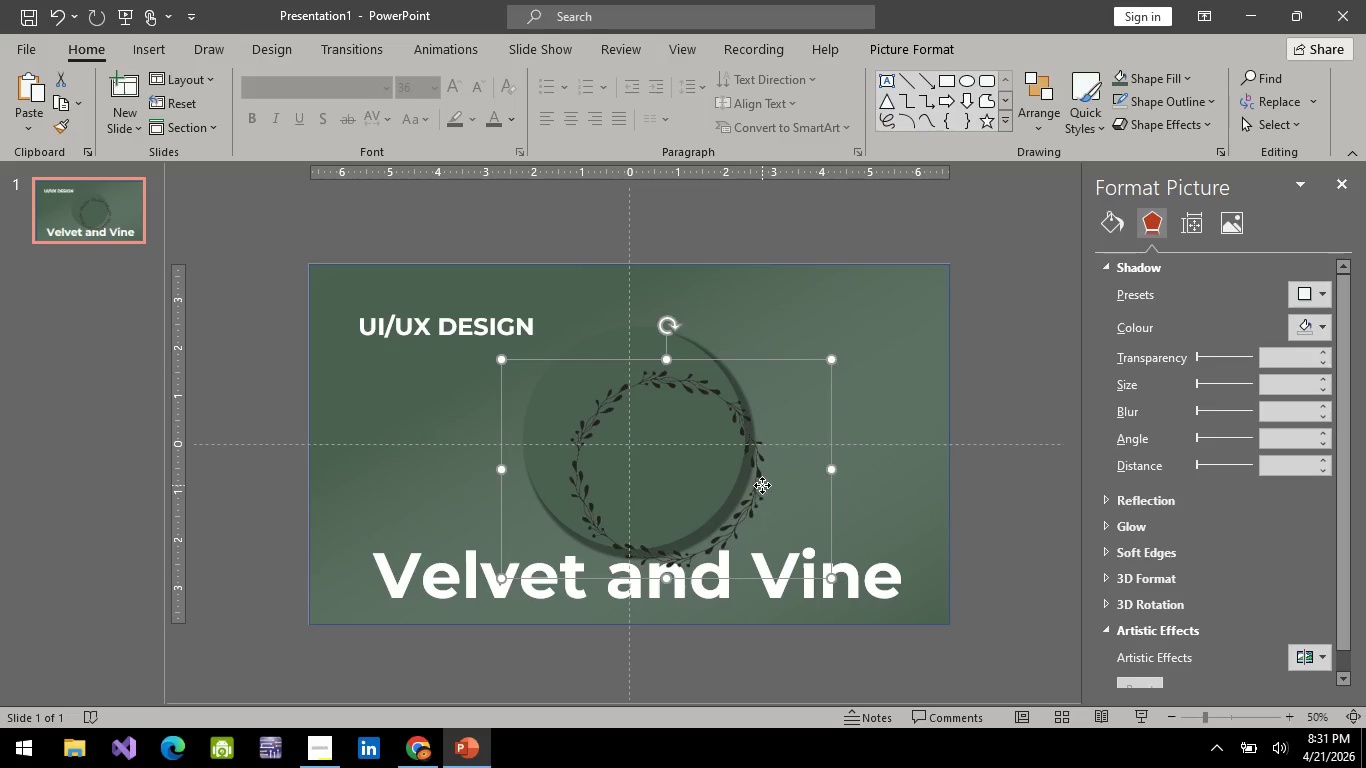 
key(Shift+ShiftLeft)
 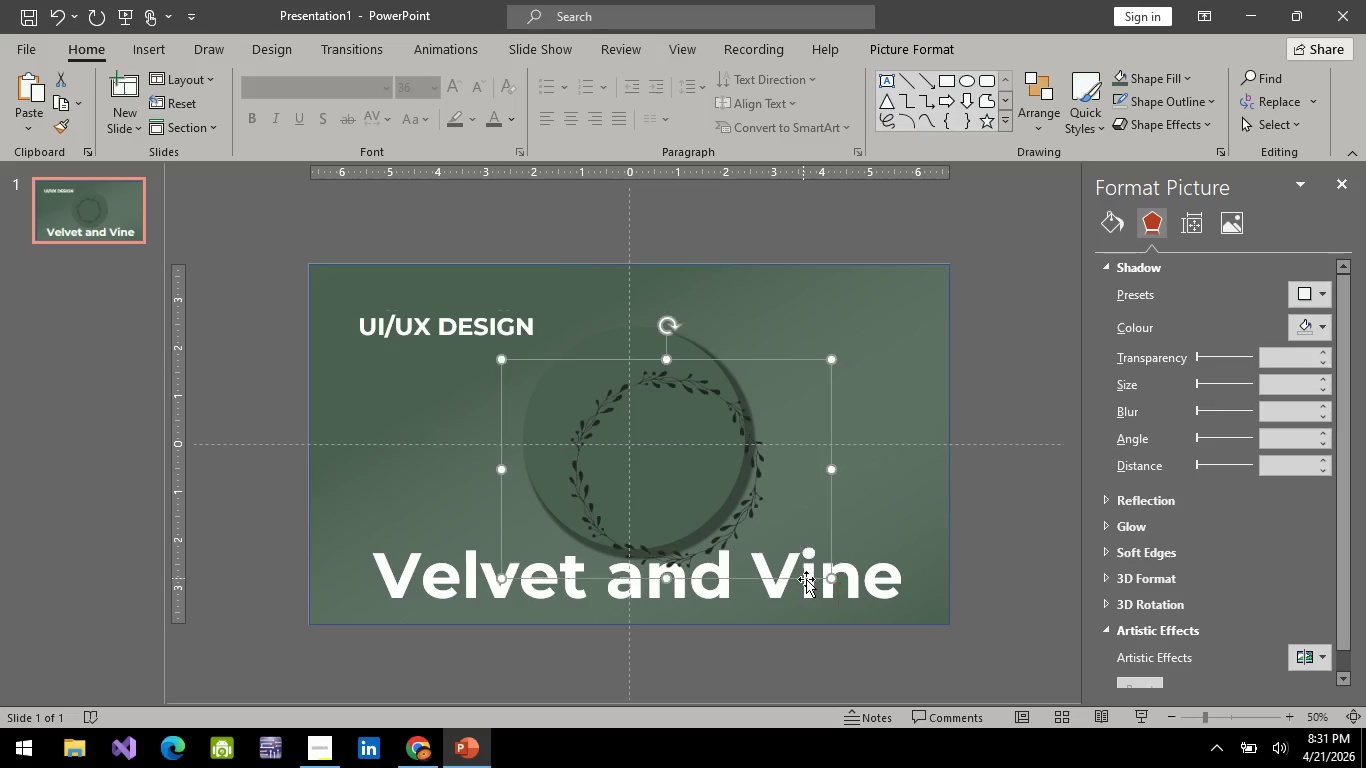 
key(Shift+ShiftLeft)
 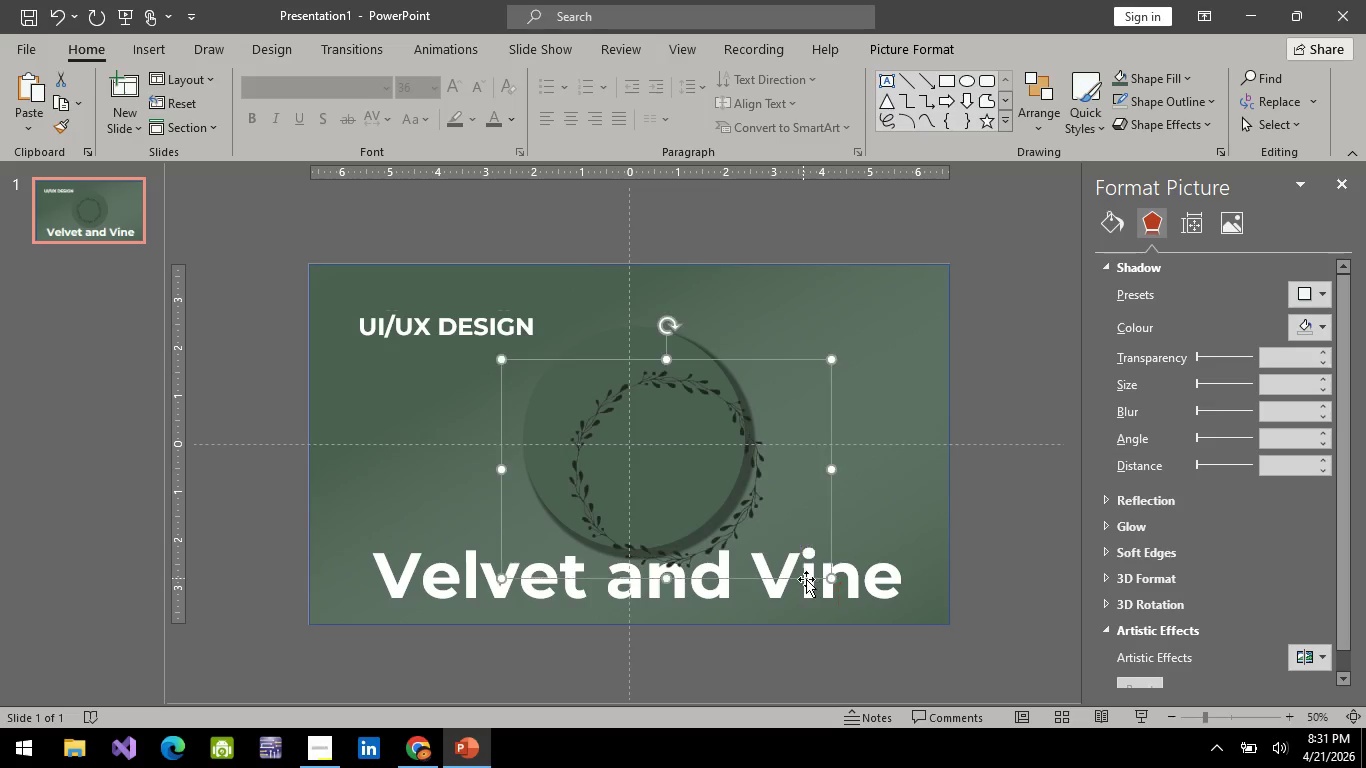 
key(Shift+ShiftLeft)
 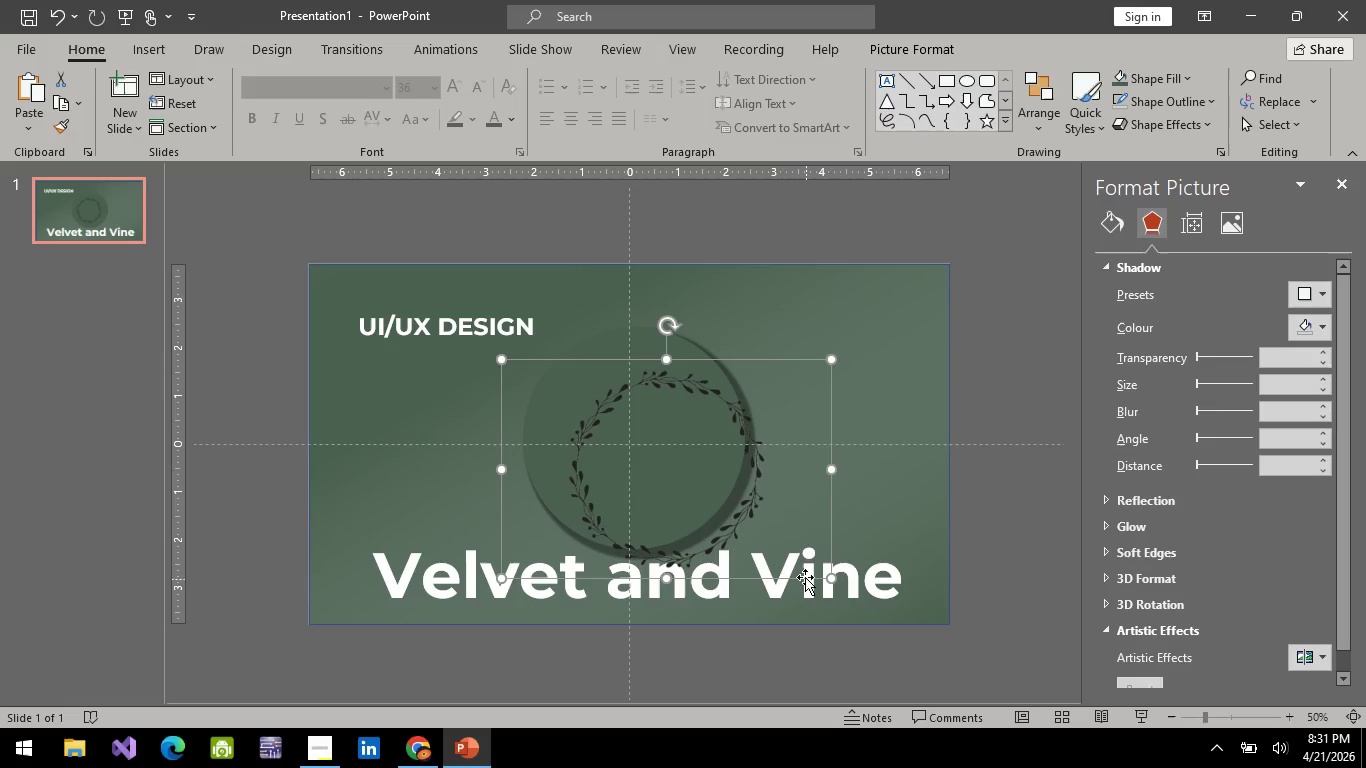 
key(Shift+ShiftLeft)
 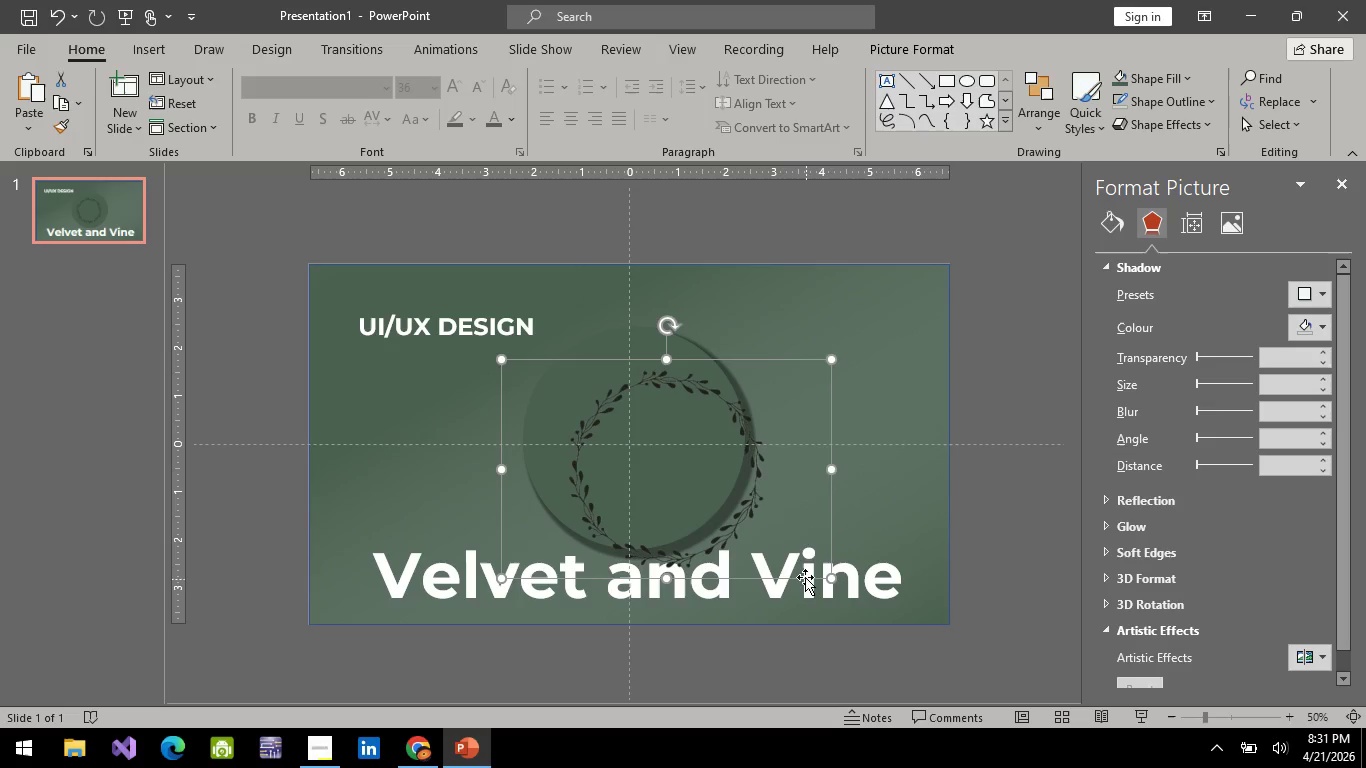 
key(Shift+ShiftLeft)
 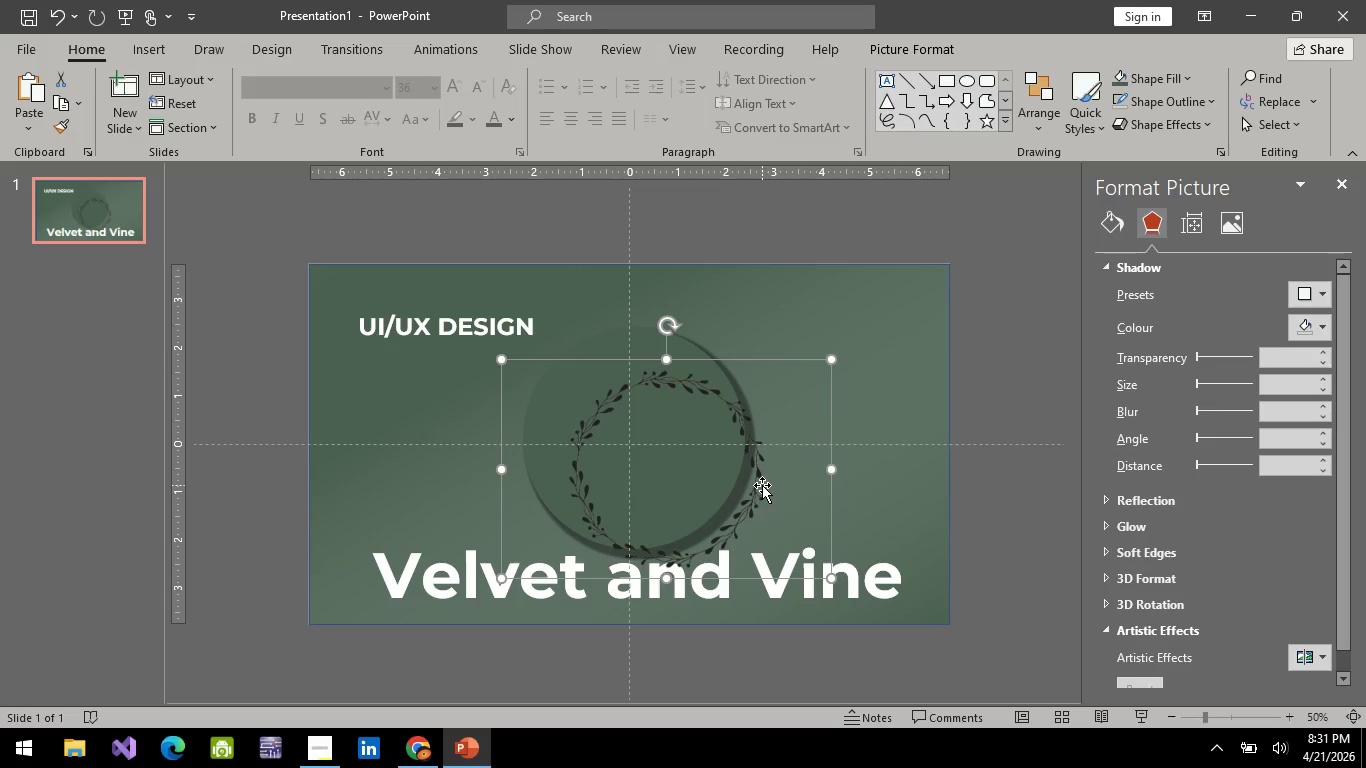 
left_click_drag(start_coordinate=[762, 485], to_coordinate=[735, 457])
 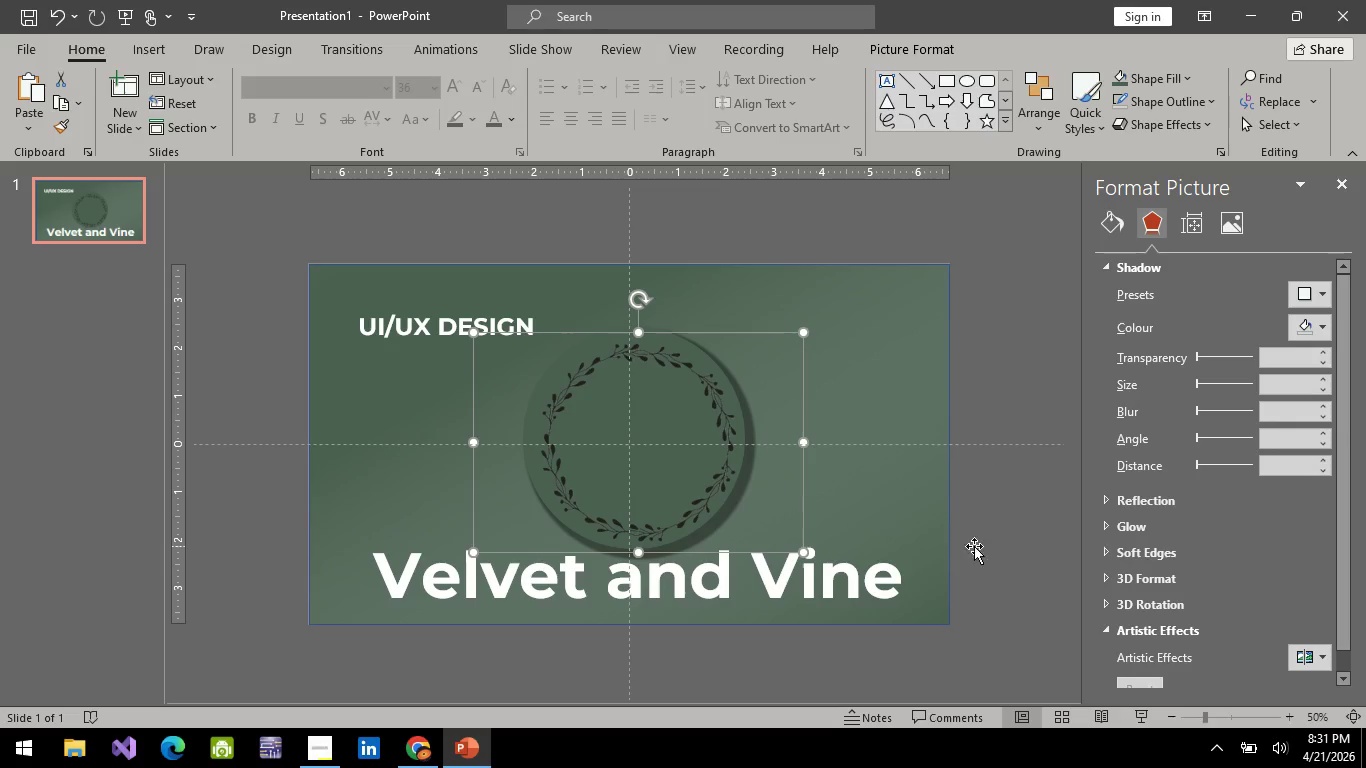 
left_click([1006, 544])
 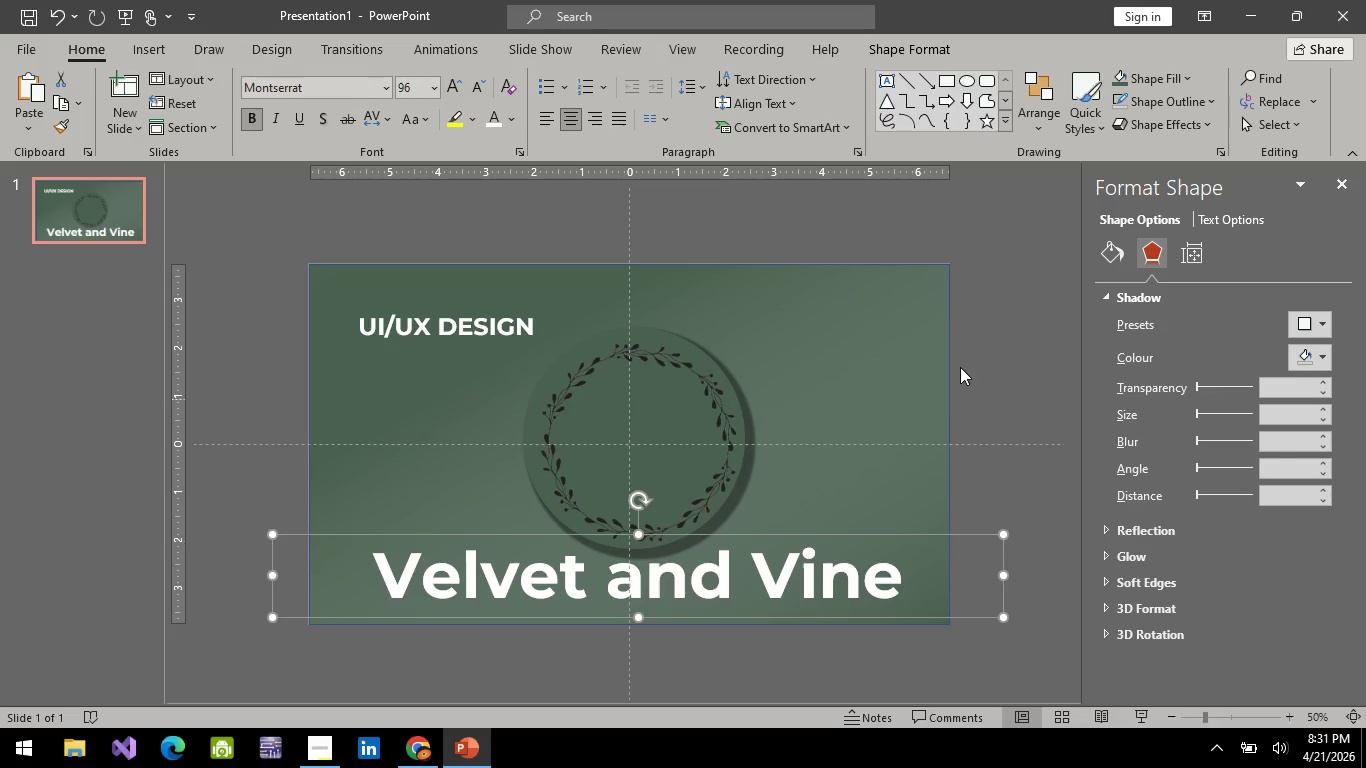 
left_click([960, 362])
 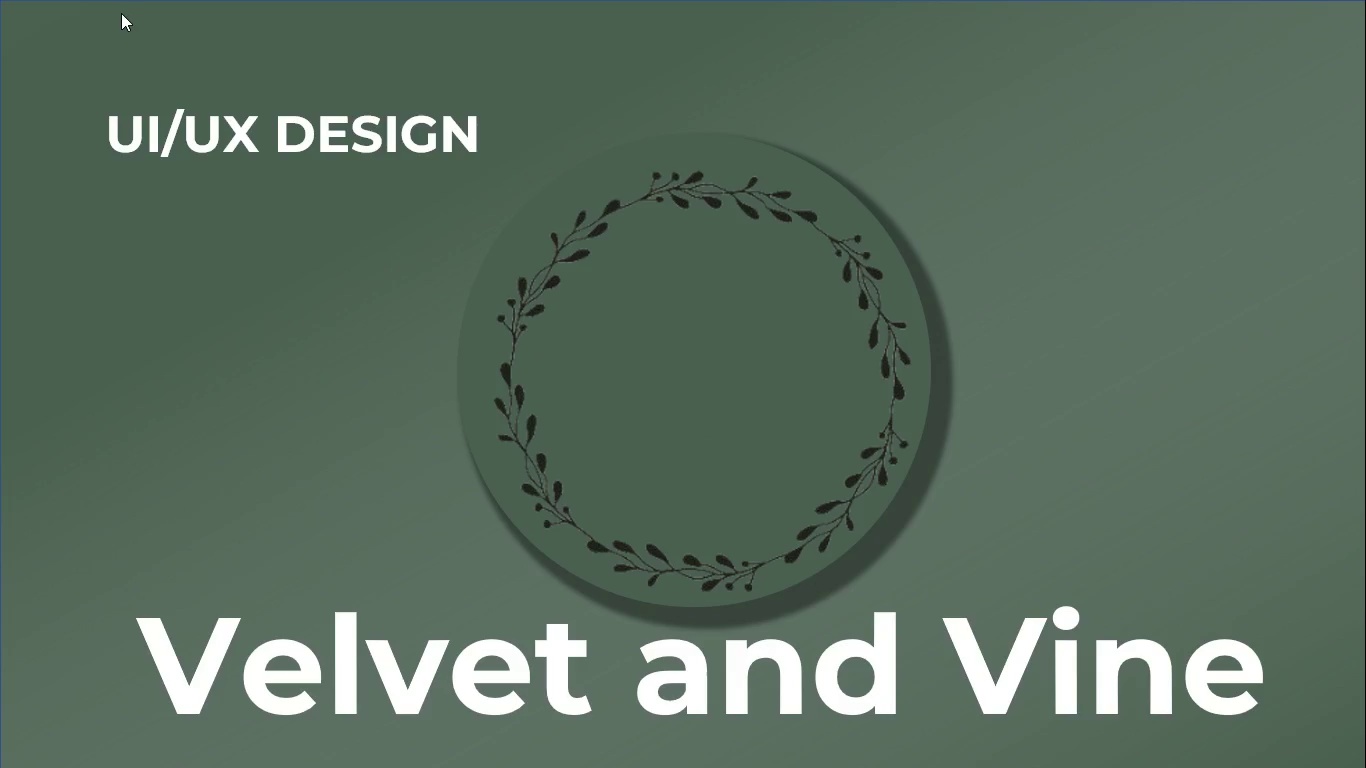 
key(Space)
 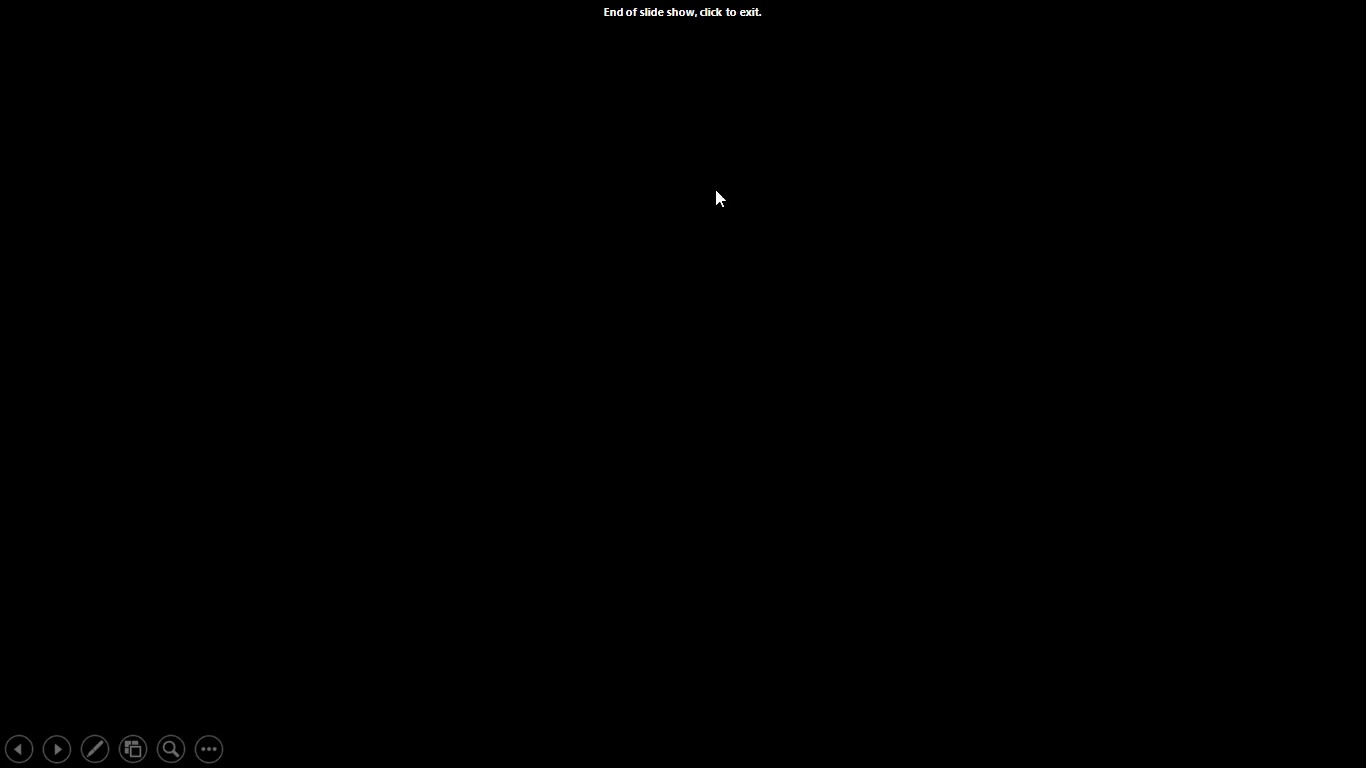 
key(Escape)
 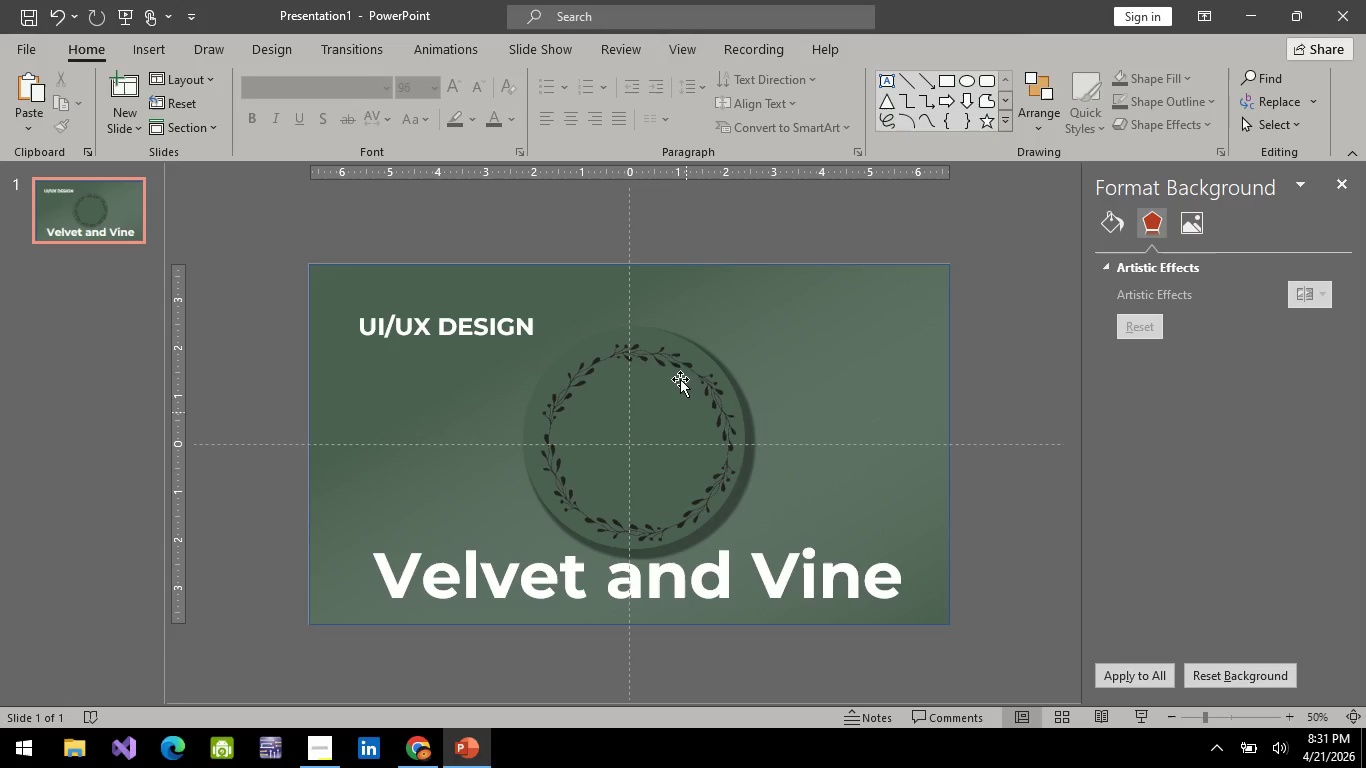 
left_click_drag(start_coordinate=[680, 354], to_coordinate=[826, 575])
 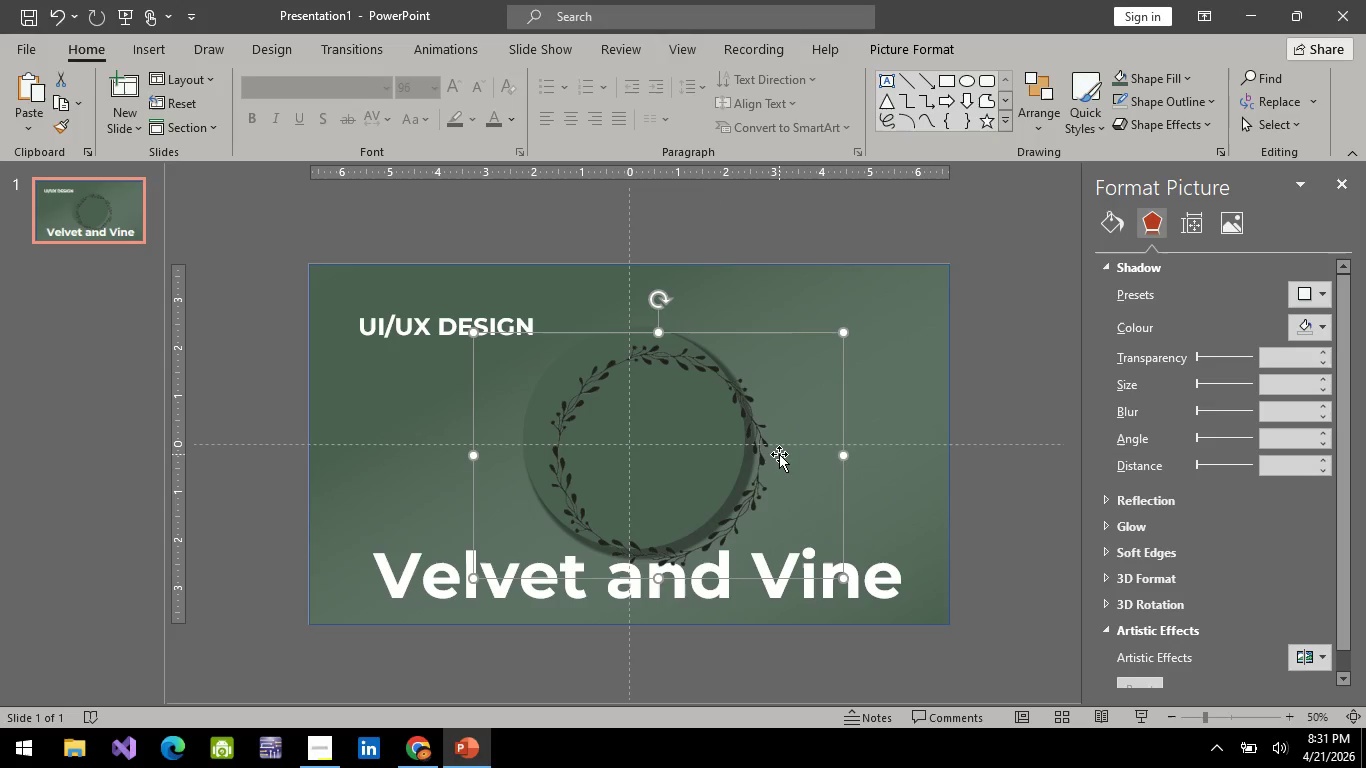 
hold_key(key=ShiftLeft, duration=1.51)
 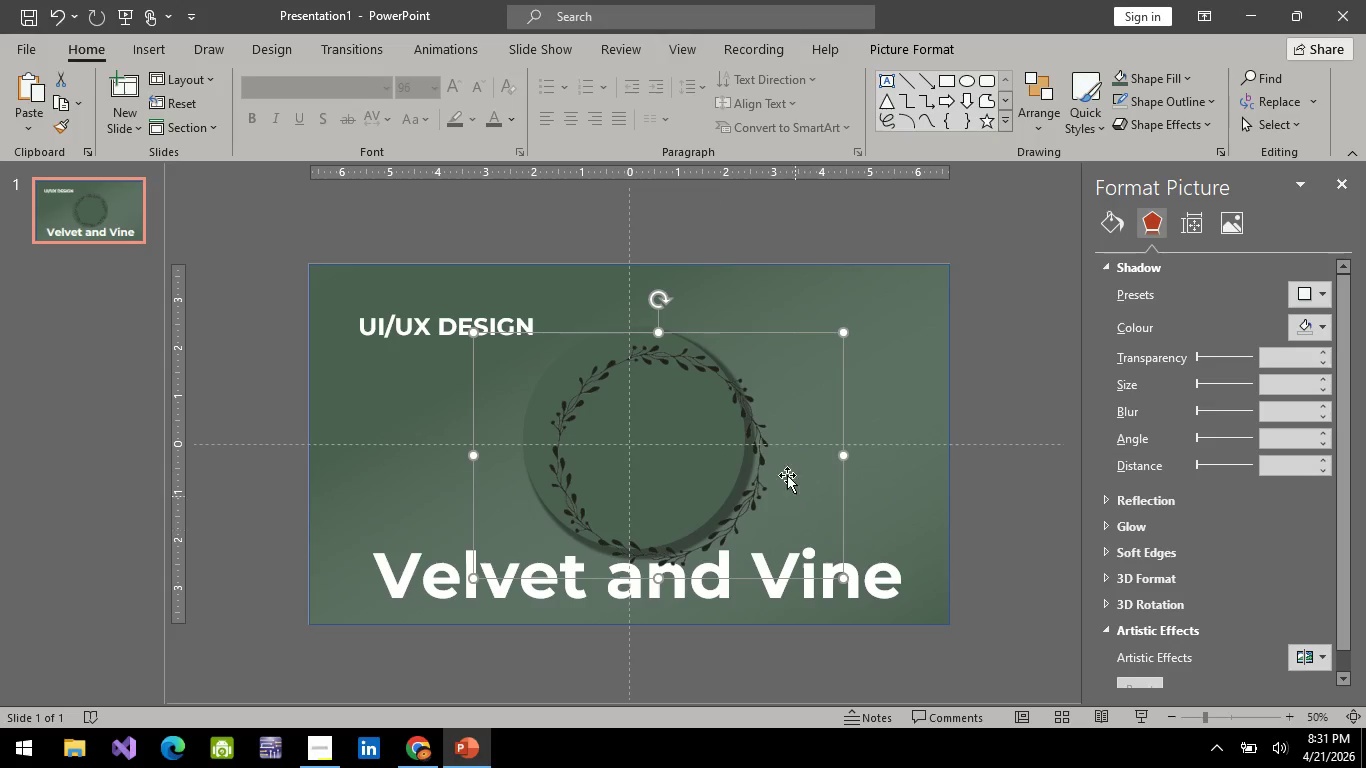 
hold_key(key=ShiftLeft, duration=0.44)
 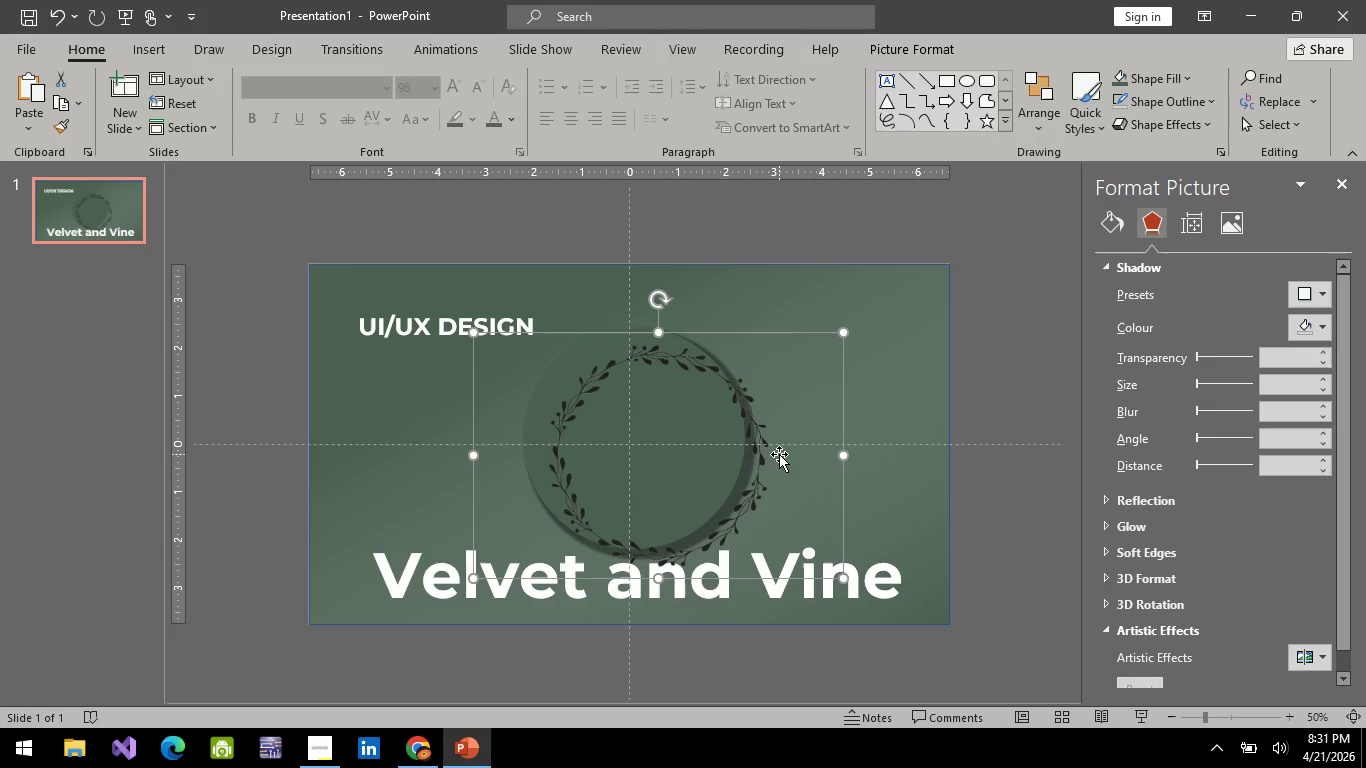 
left_click_drag(start_coordinate=[779, 454], to_coordinate=[759, 437])
 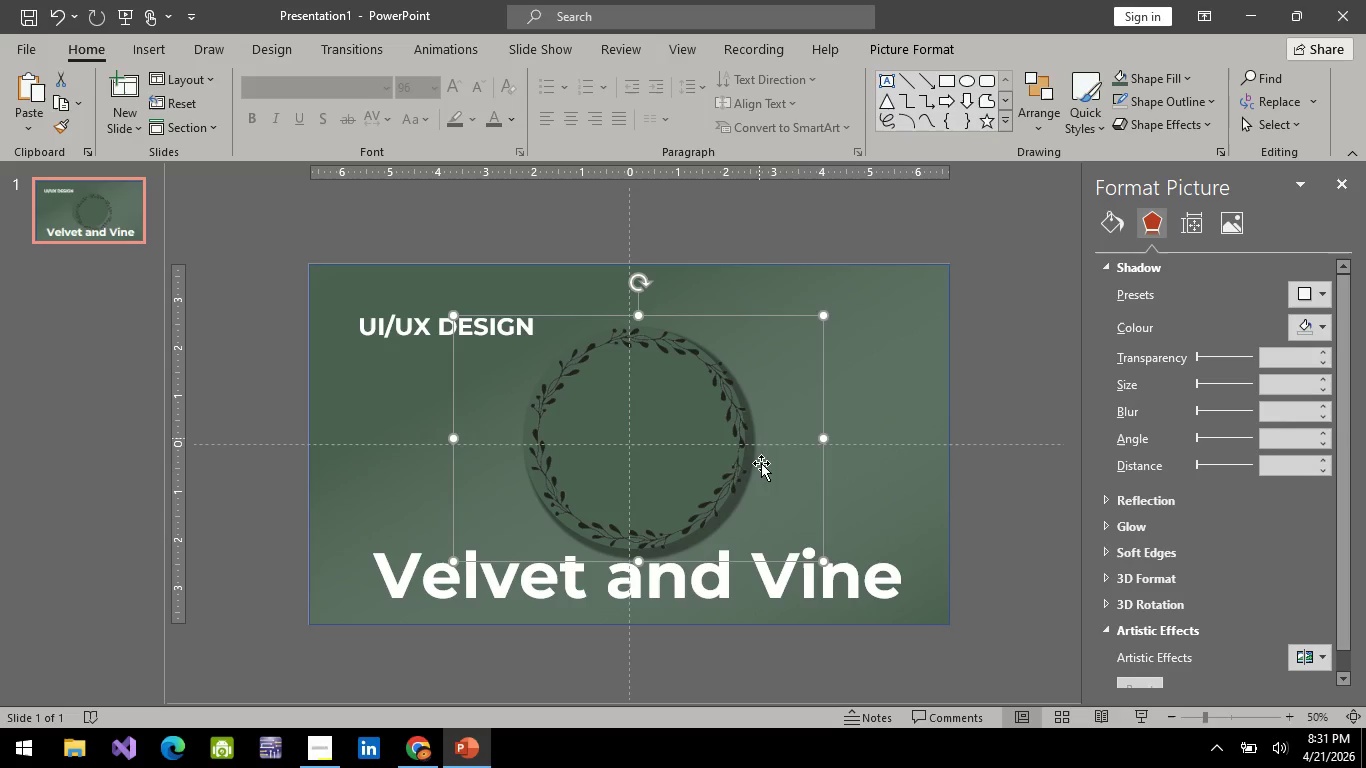 
hold_key(key=ShiftLeft, duration=1.52)
left_click_drag(start_coordinate=[826, 560], to_coordinate=[799, 511])
 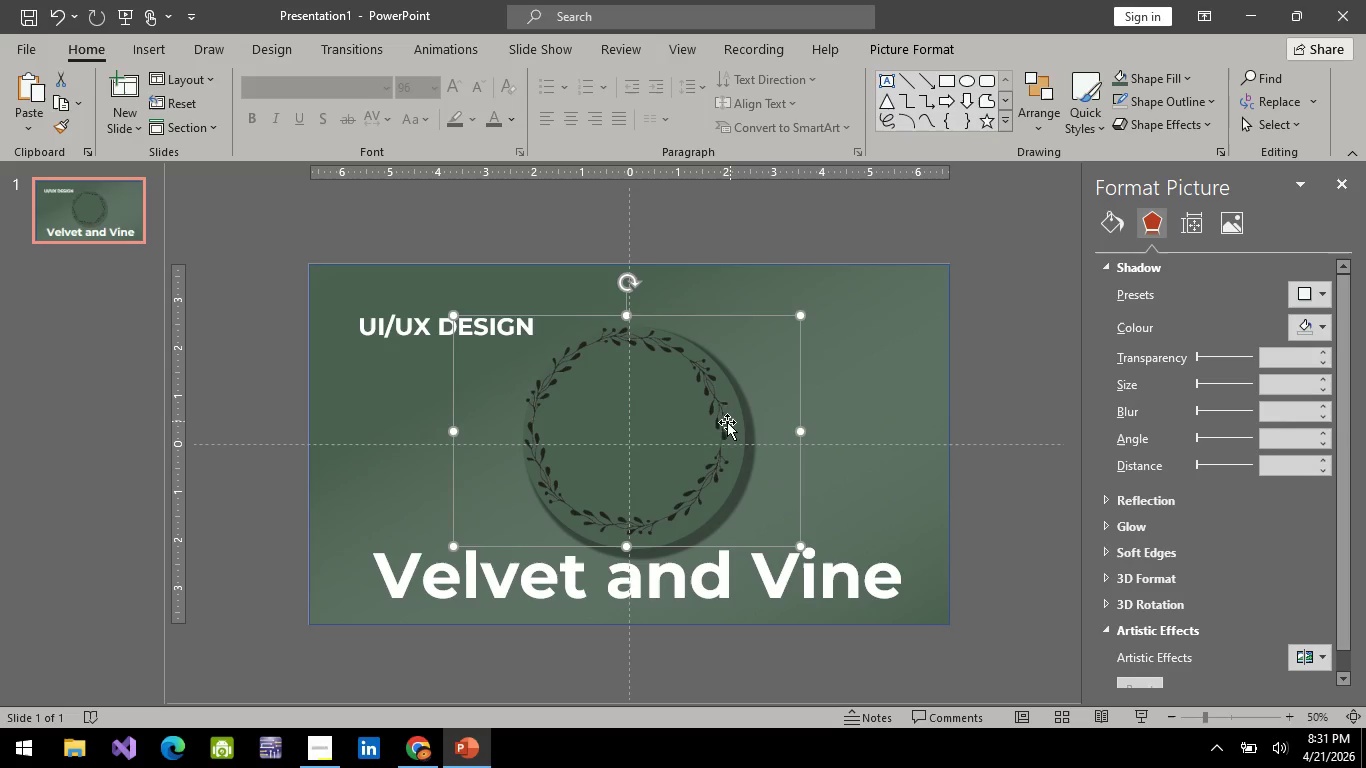 
hold_key(key=ShiftLeft, duration=1.51)
 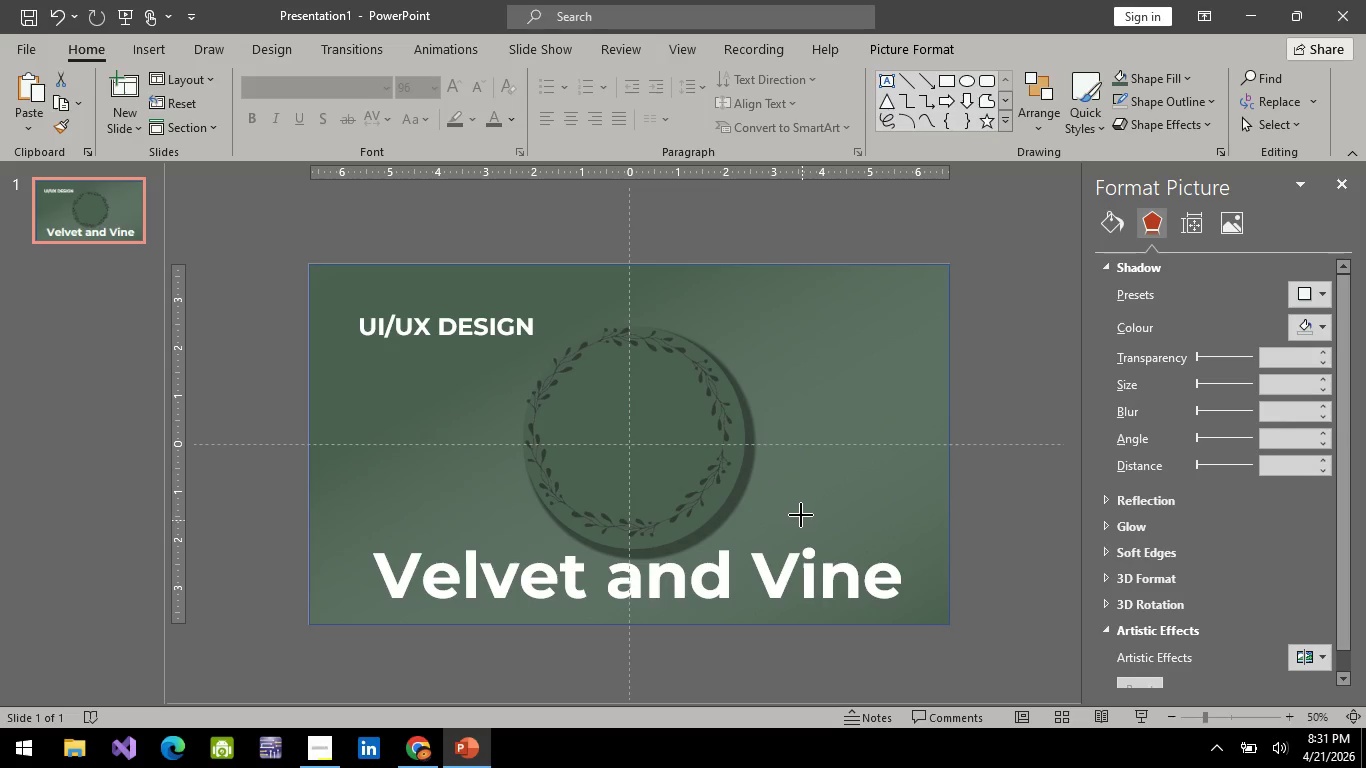 
hold_key(key=ShiftLeft, duration=0.95)
 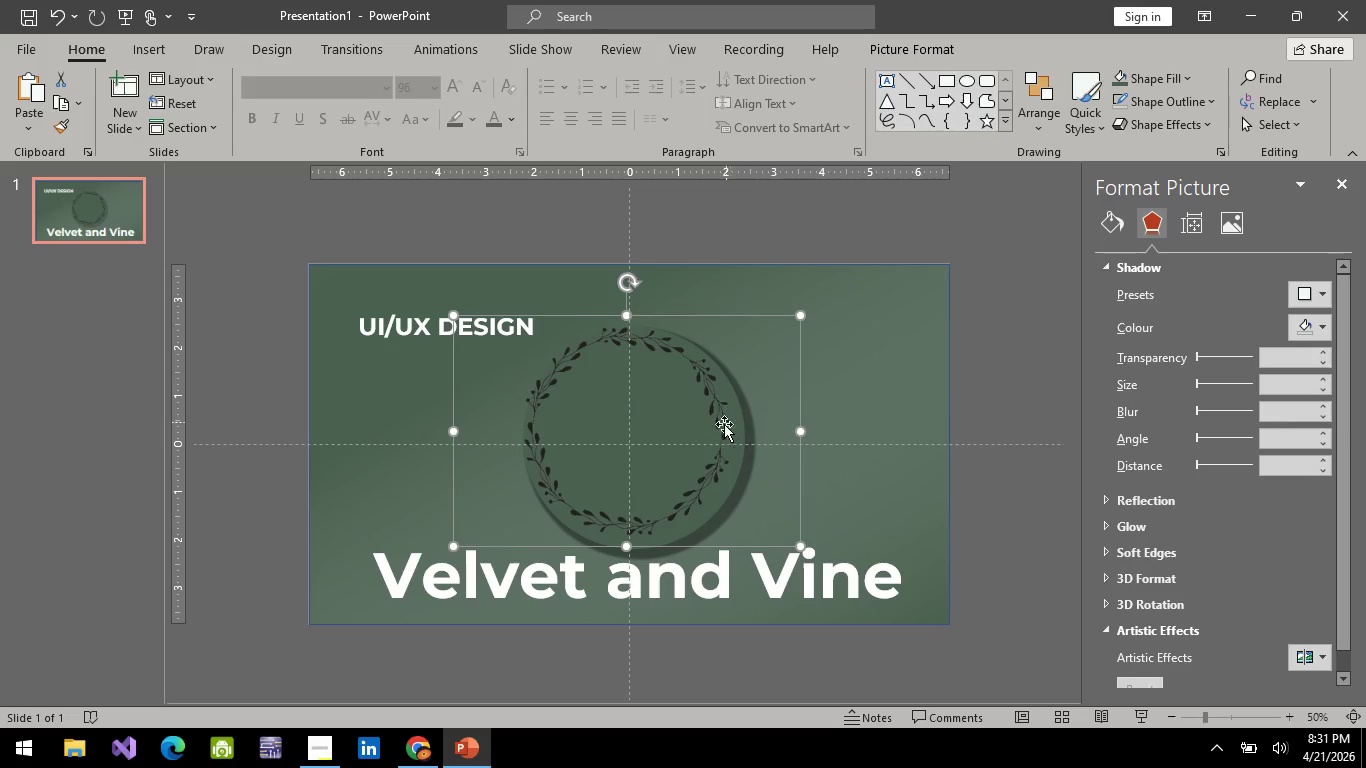 
left_click_drag(start_coordinate=[716, 431], to_coordinate=[725, 438])
 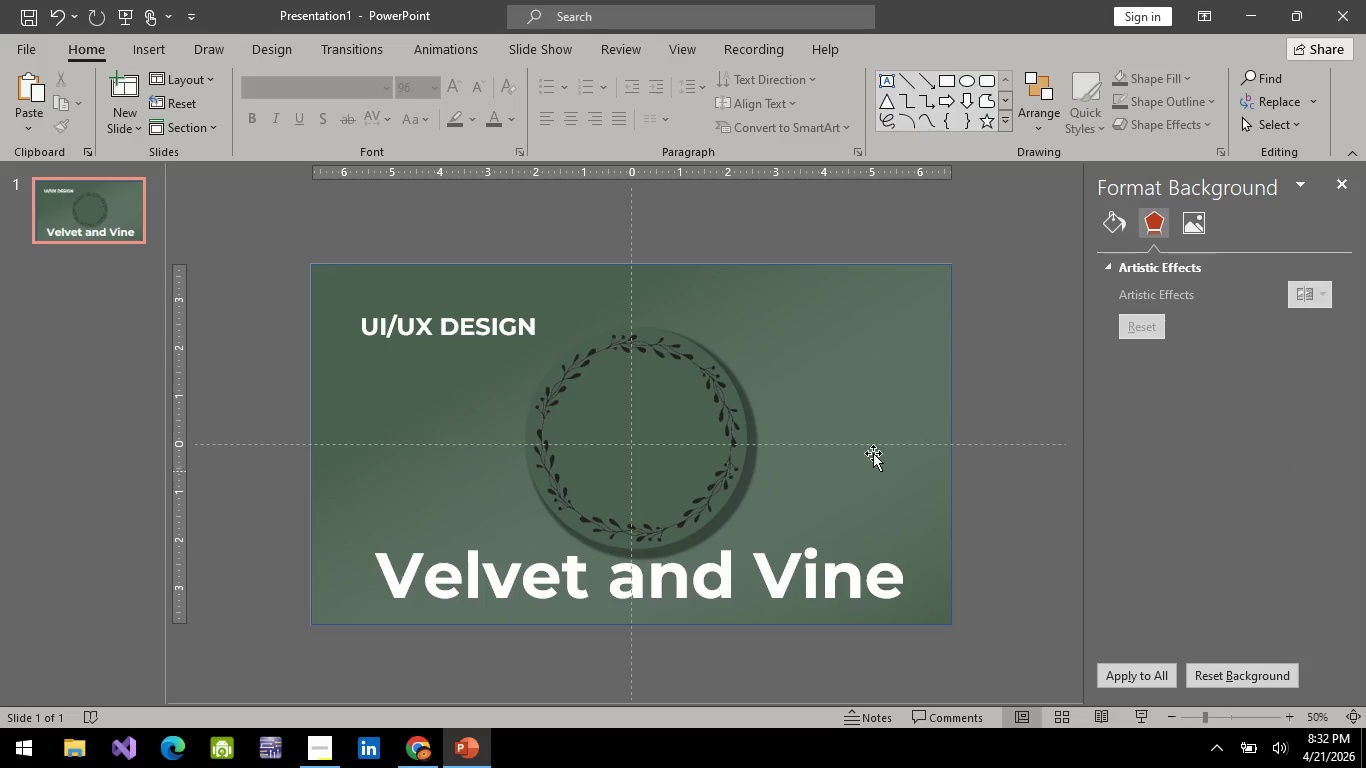 
left_click([721, 419])
 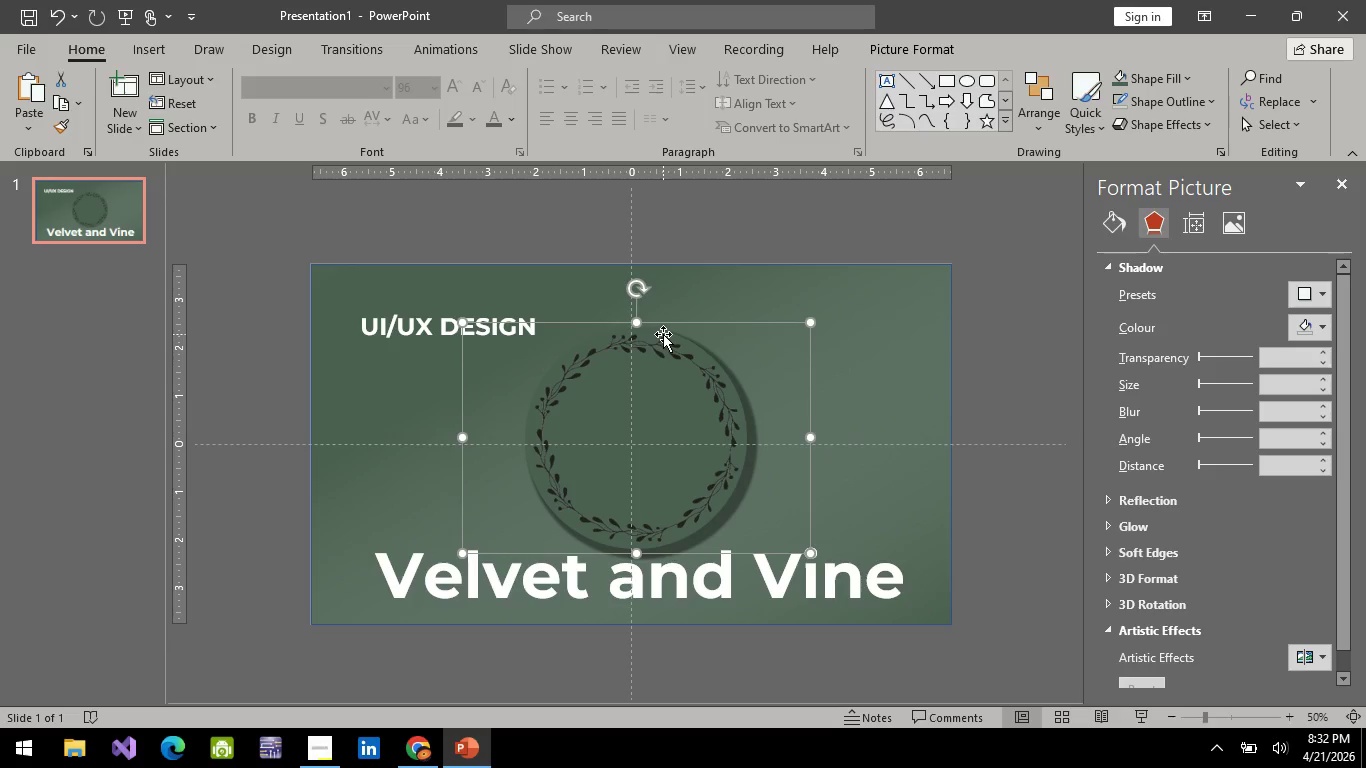 
key(ArrowDown)
 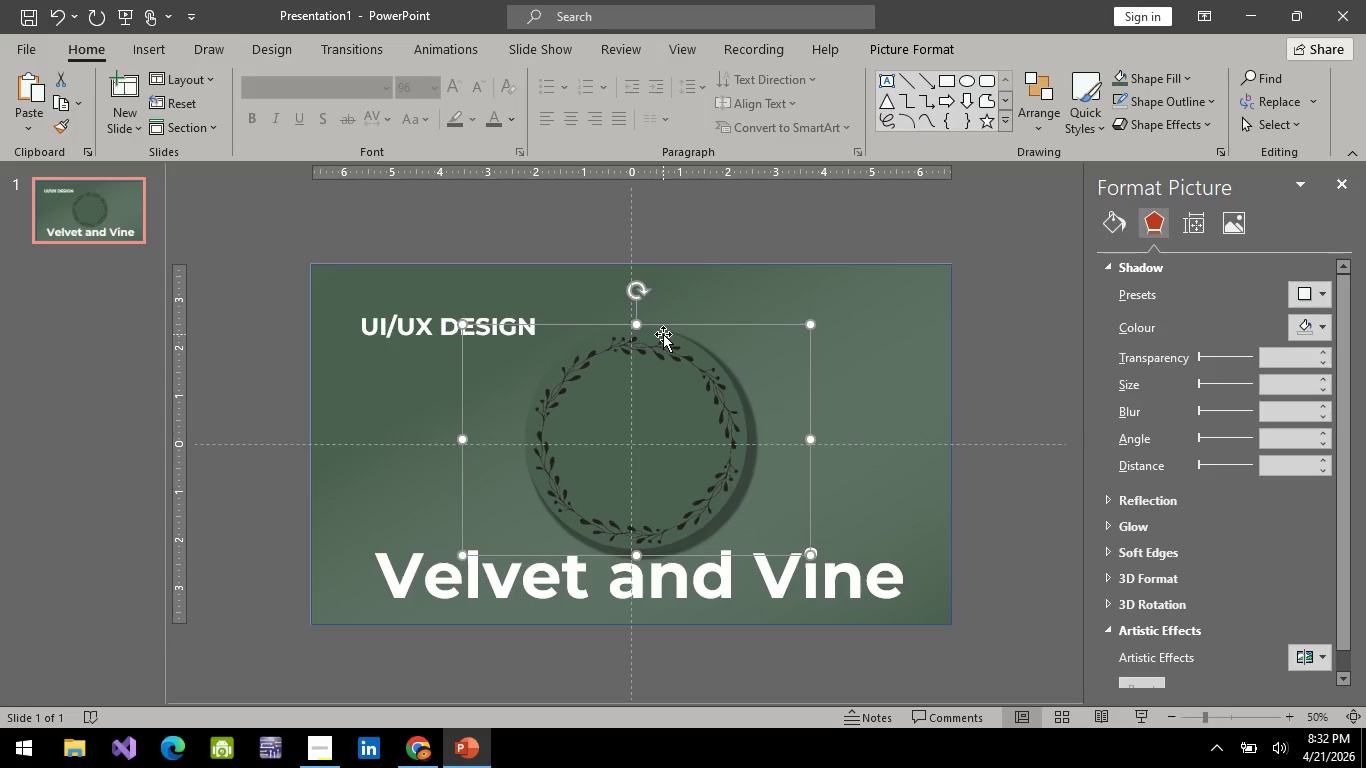 
key(ArrowDown)
 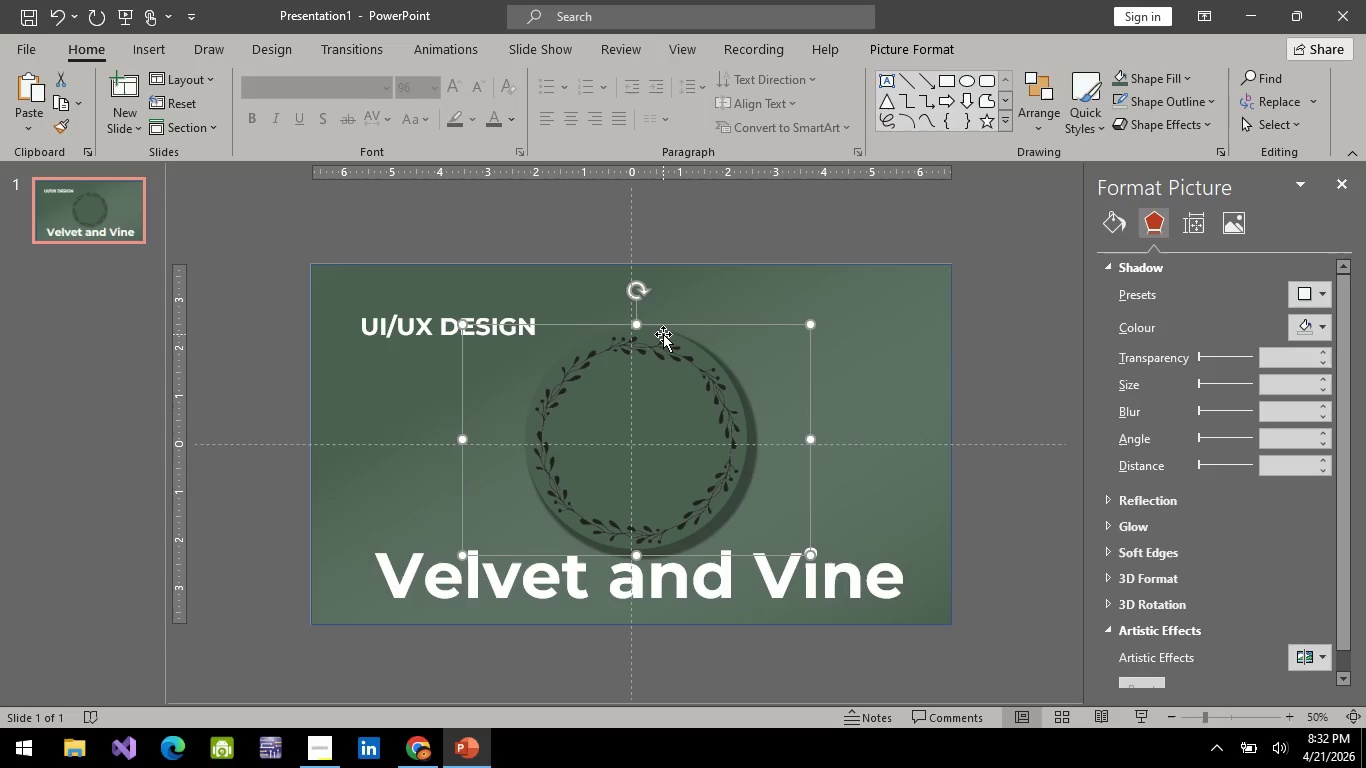 
key(ArrowRight)
 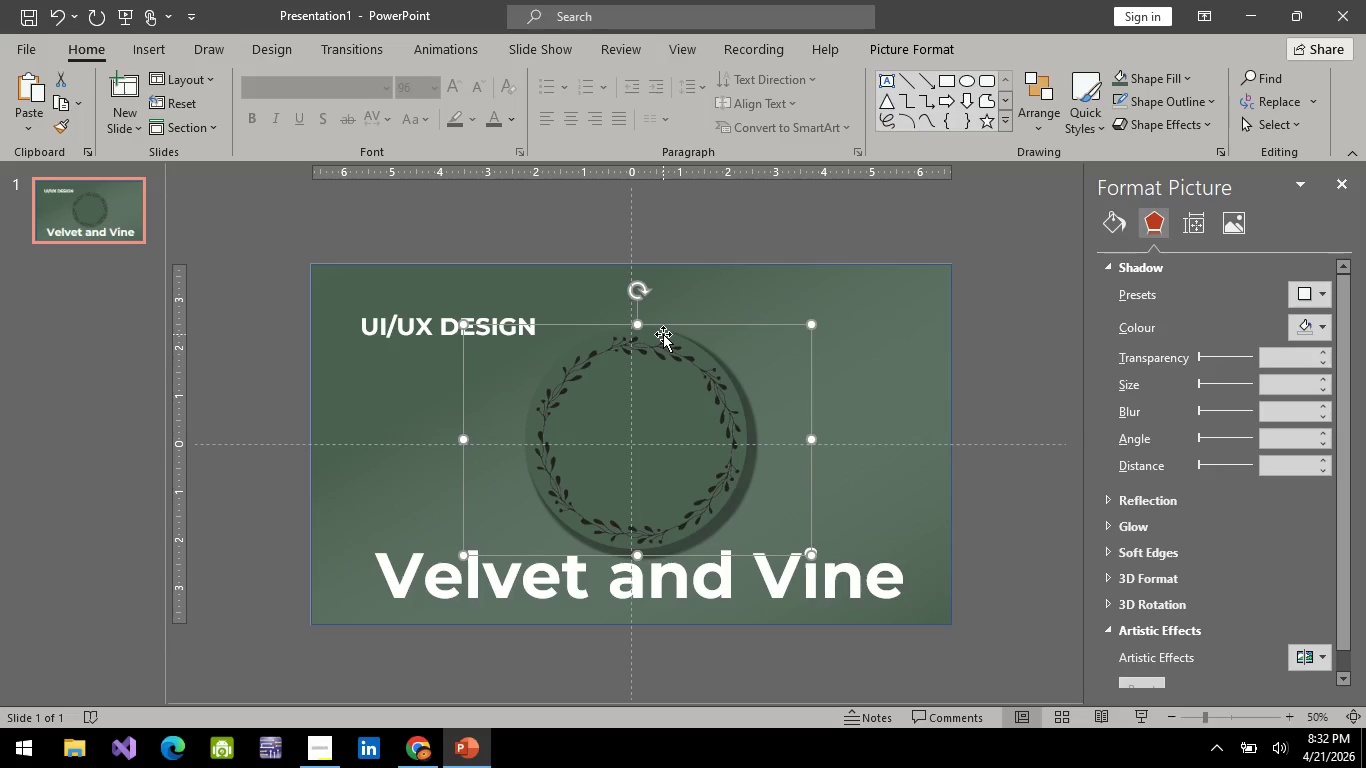 
key(ArrowRight)
 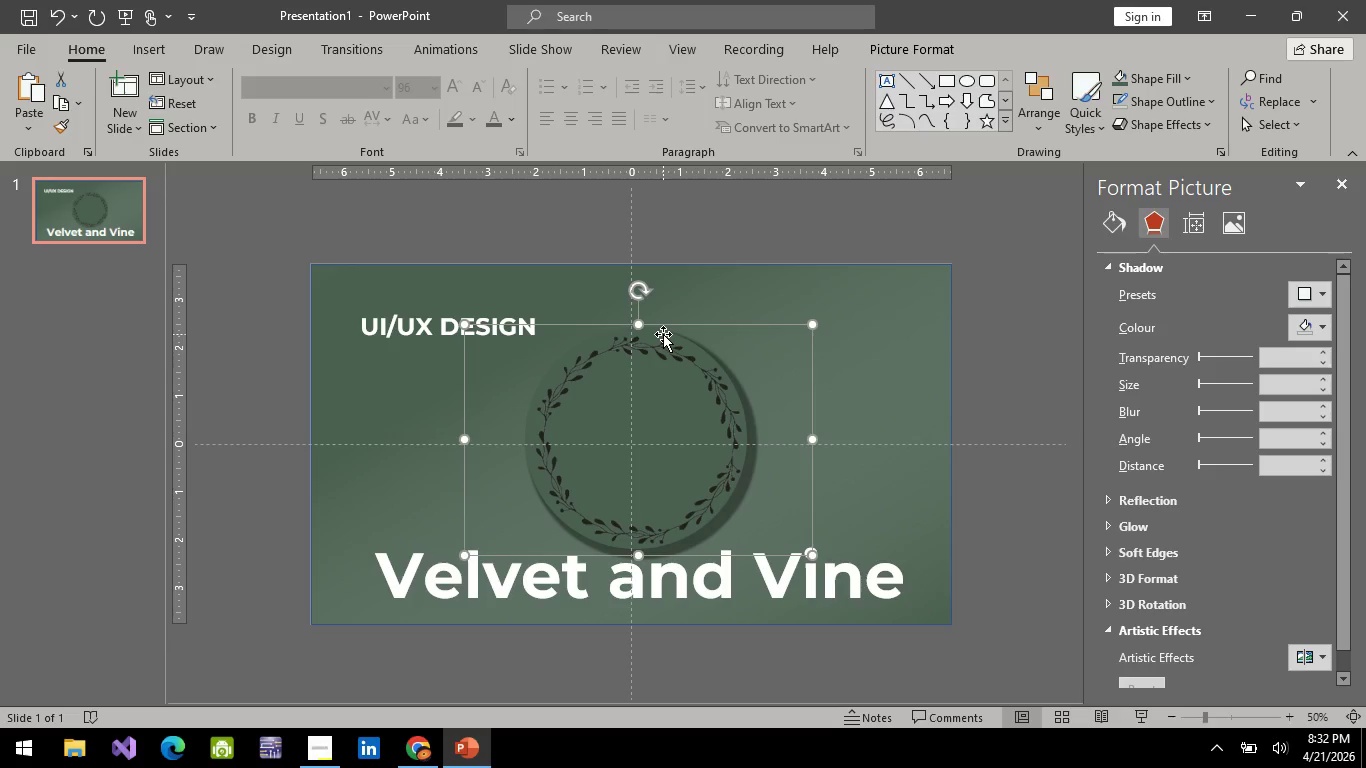 
key(ArrowUp)
 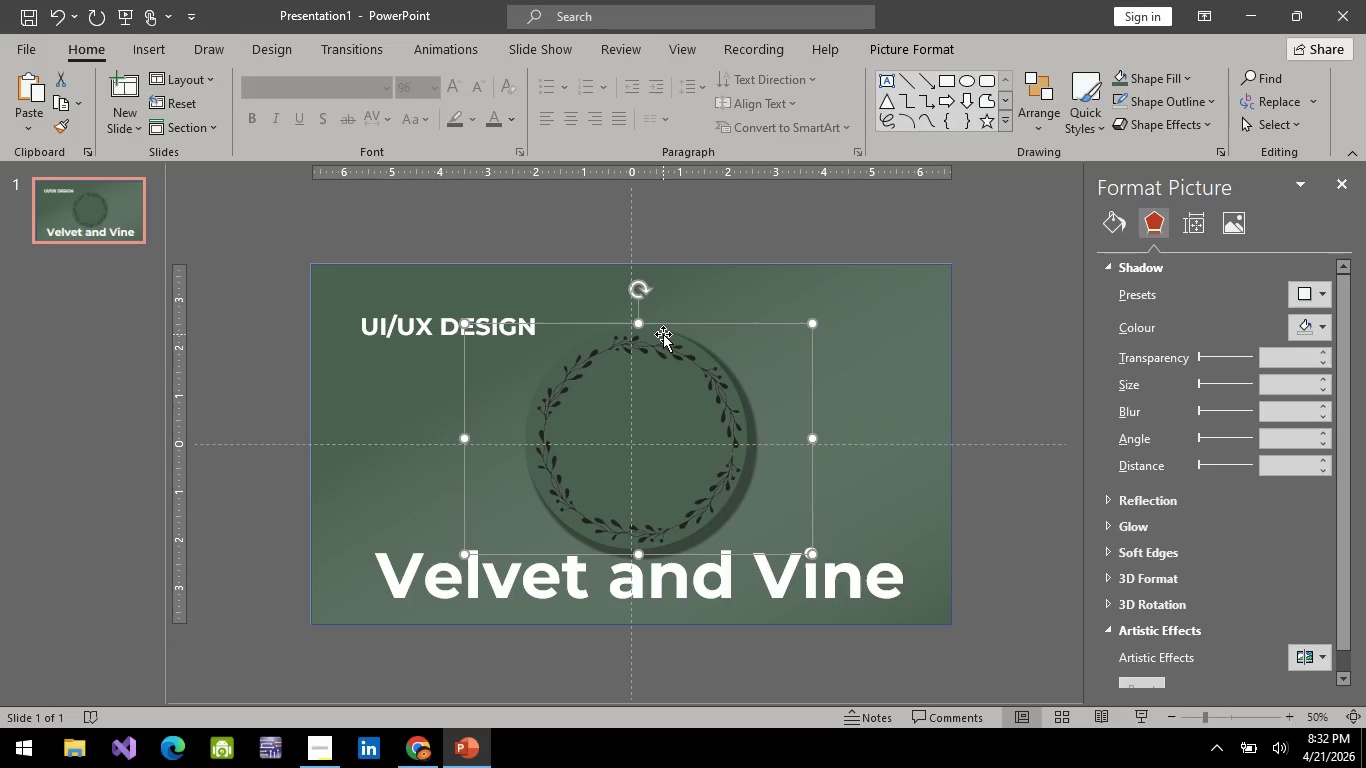 
wait(6.77)
 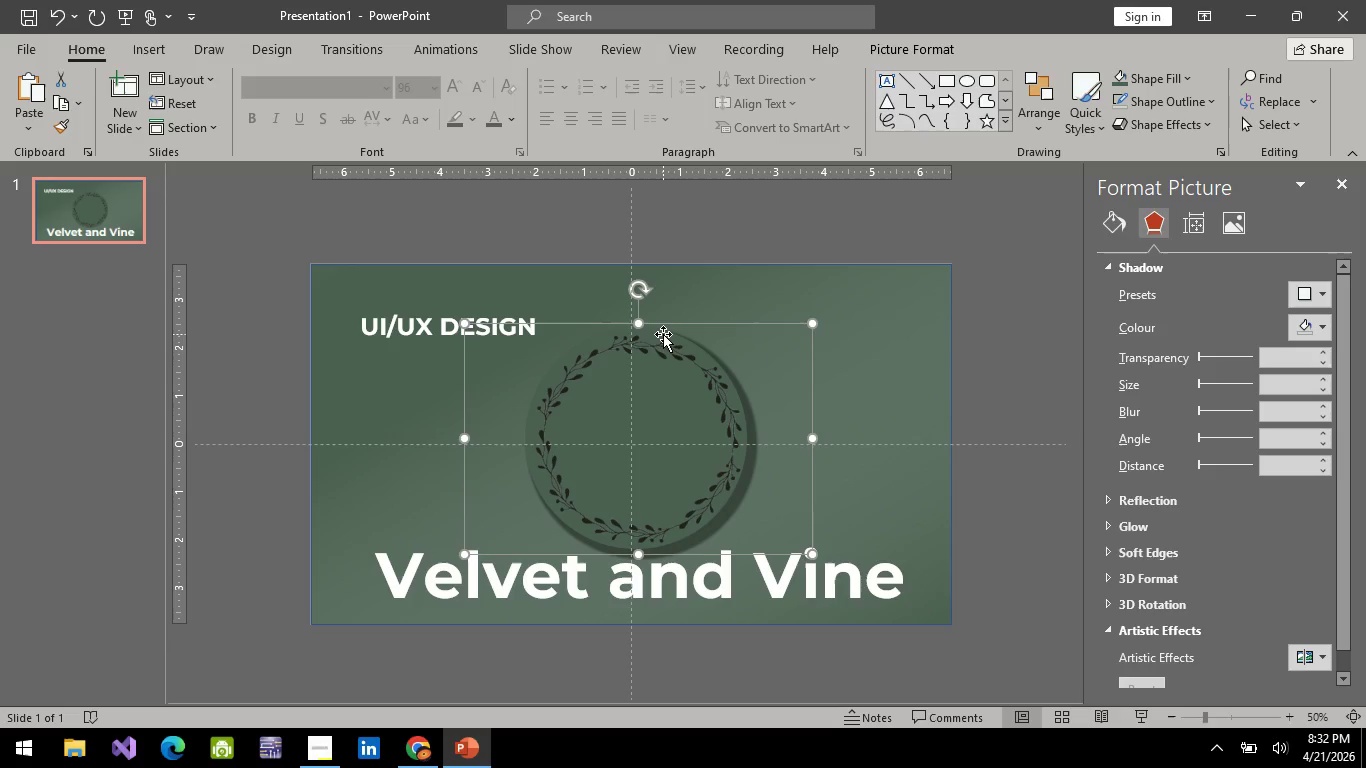 
scroll: coordinate [1004, 42], scroll_direction: up, amount: 1.0
 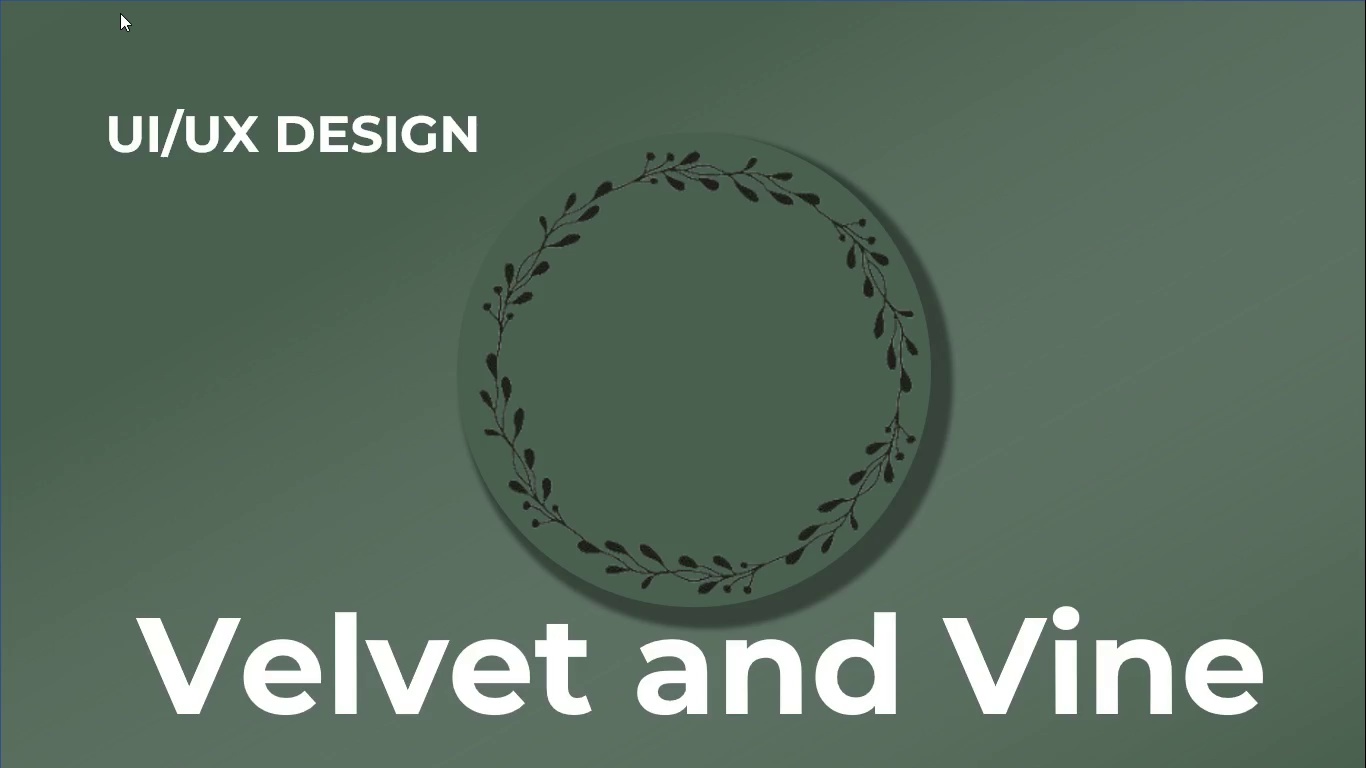 
wait(9.08)
 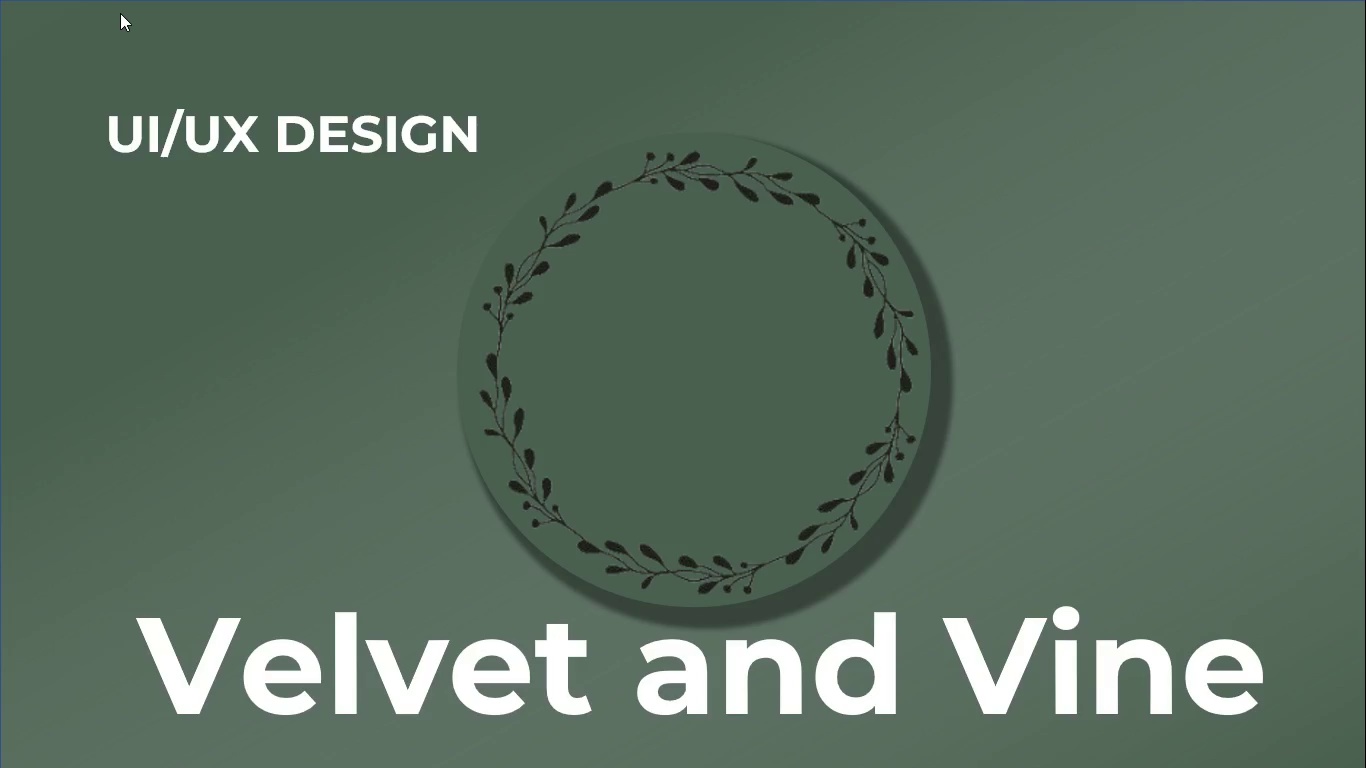 
key(Escape)
 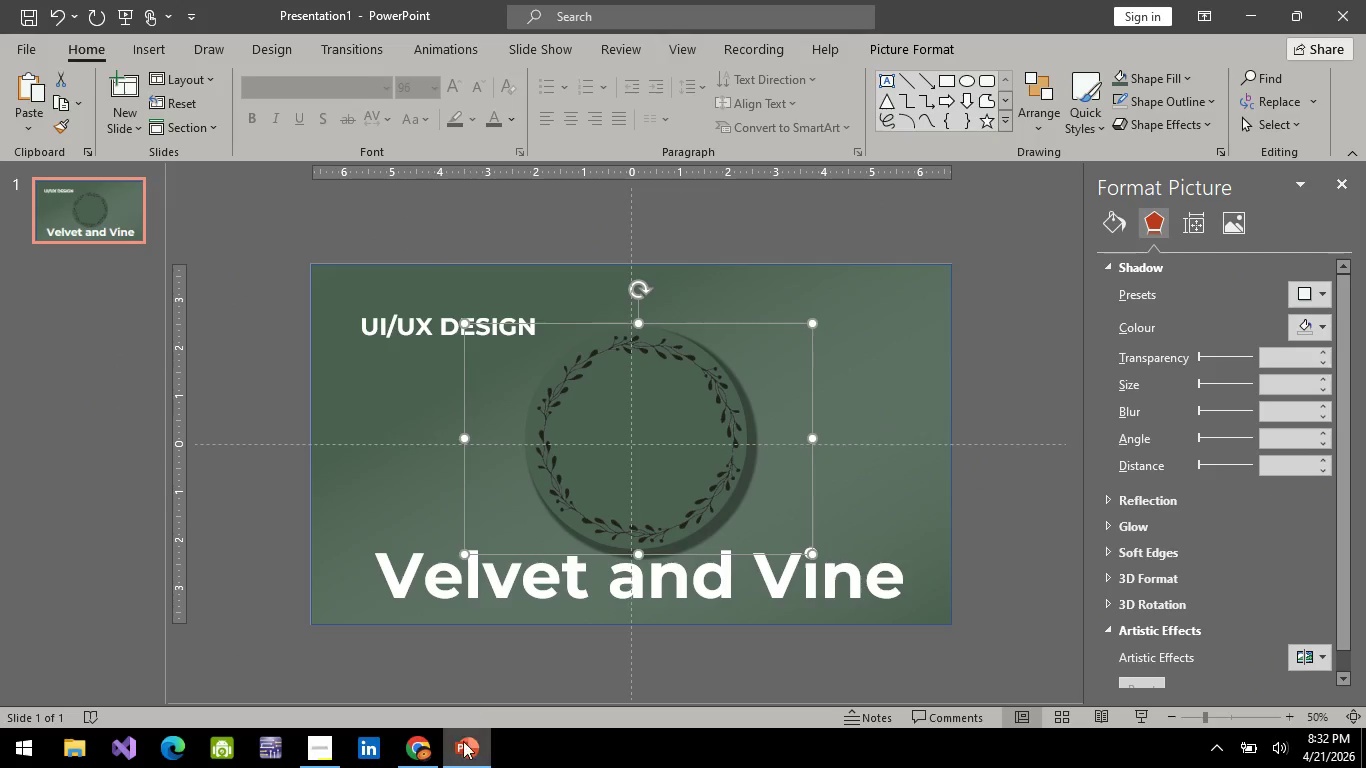 
left_click([424, 763])
 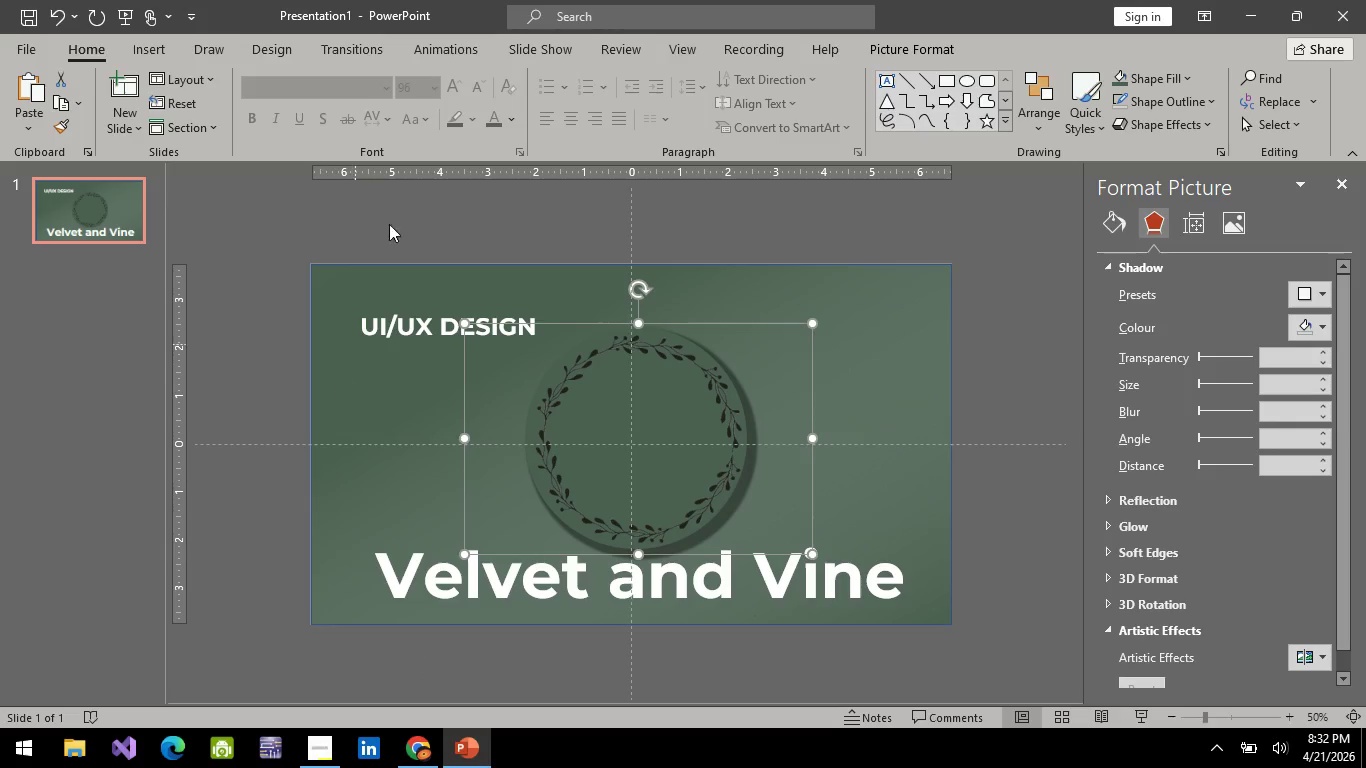 
left_click([428, 346])
 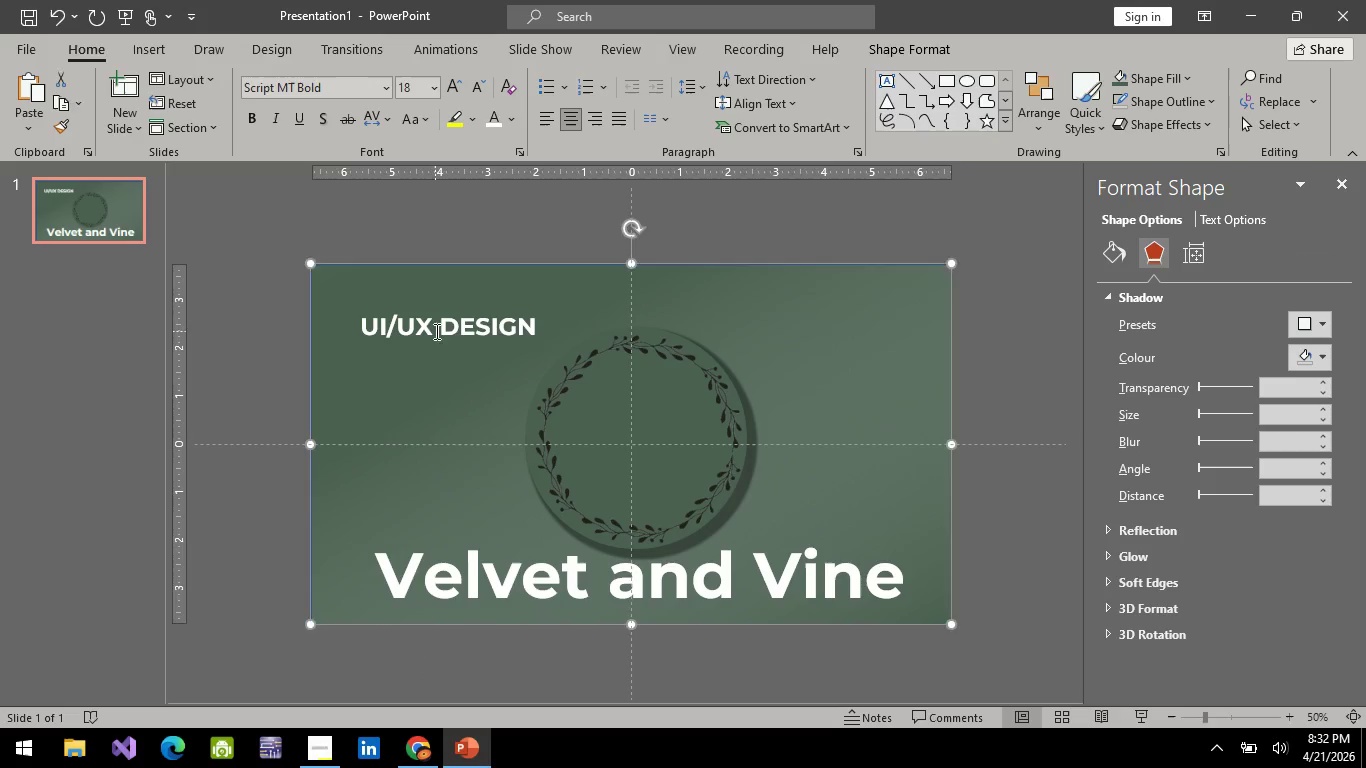 
left_click([435, 331])
 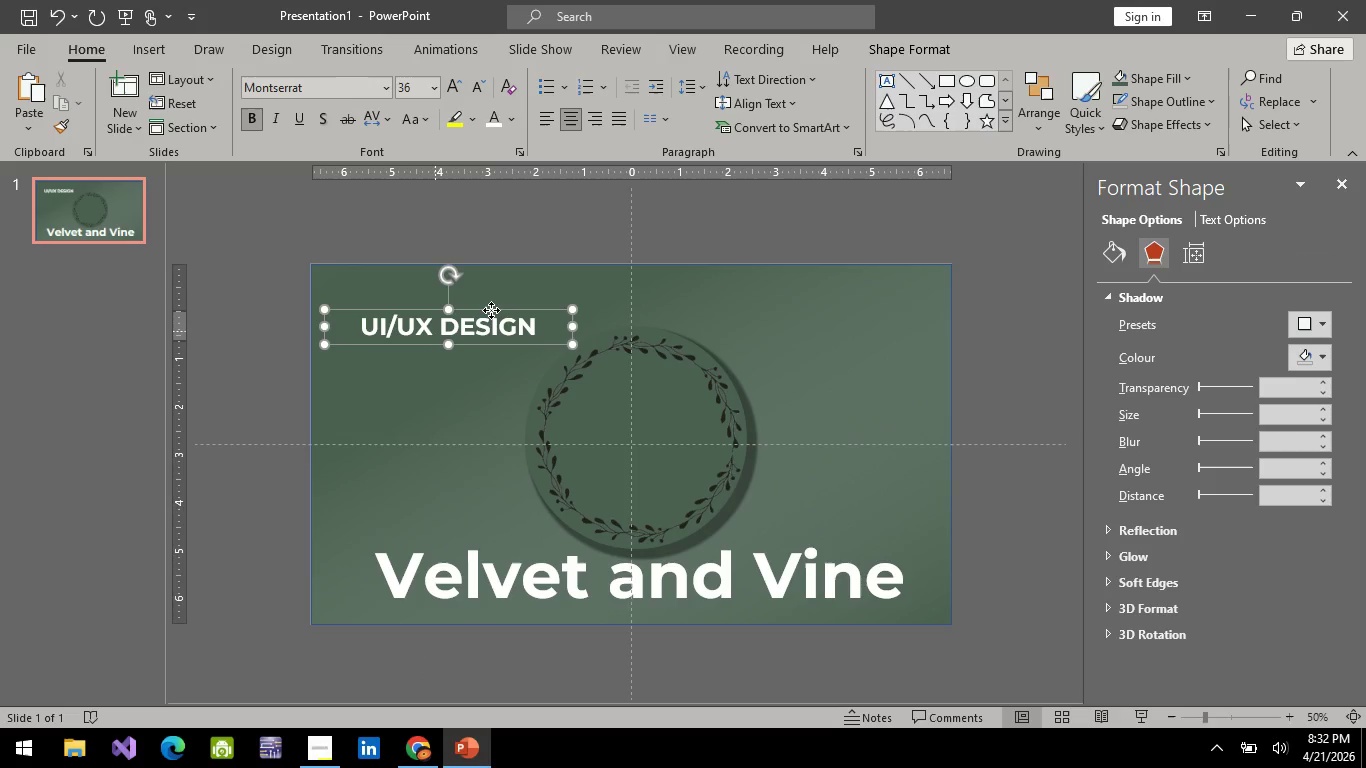 
left_click([491, 310])
 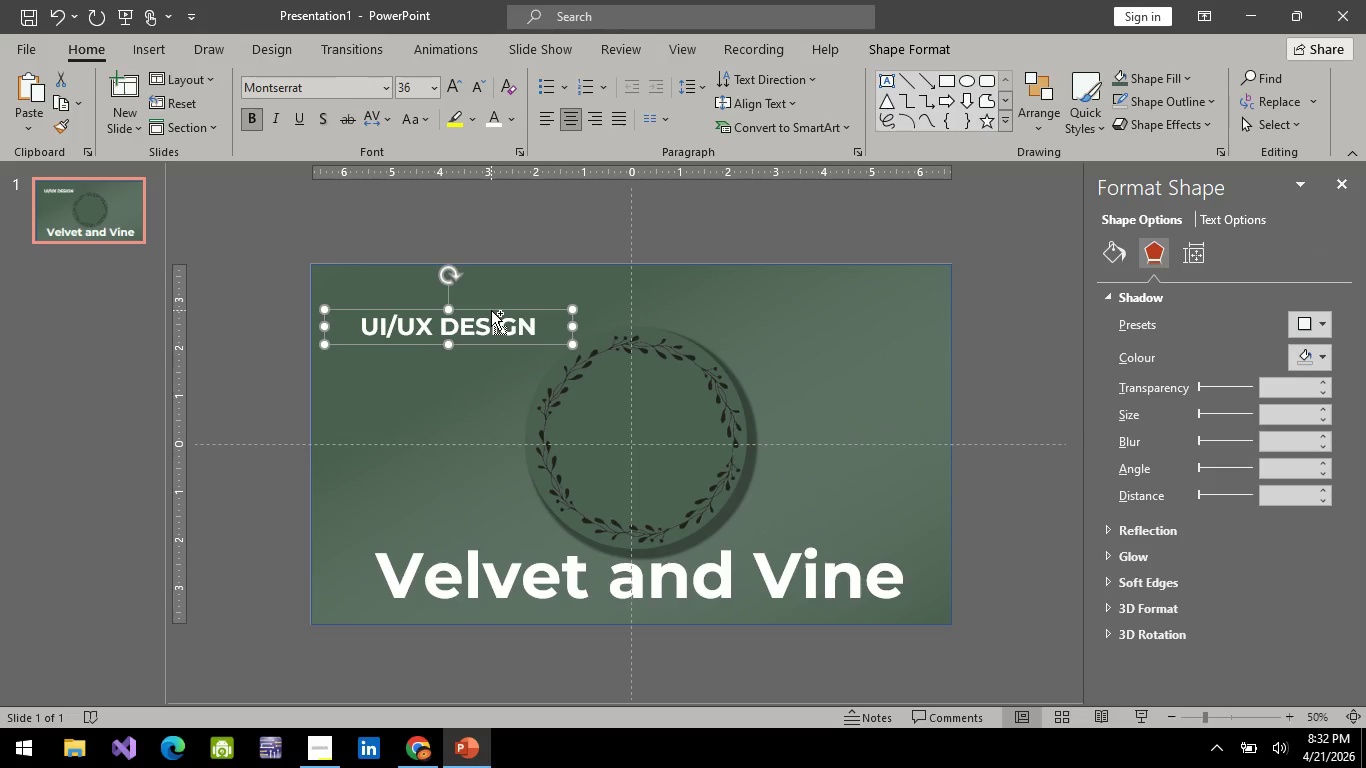 
key(Control+C)
 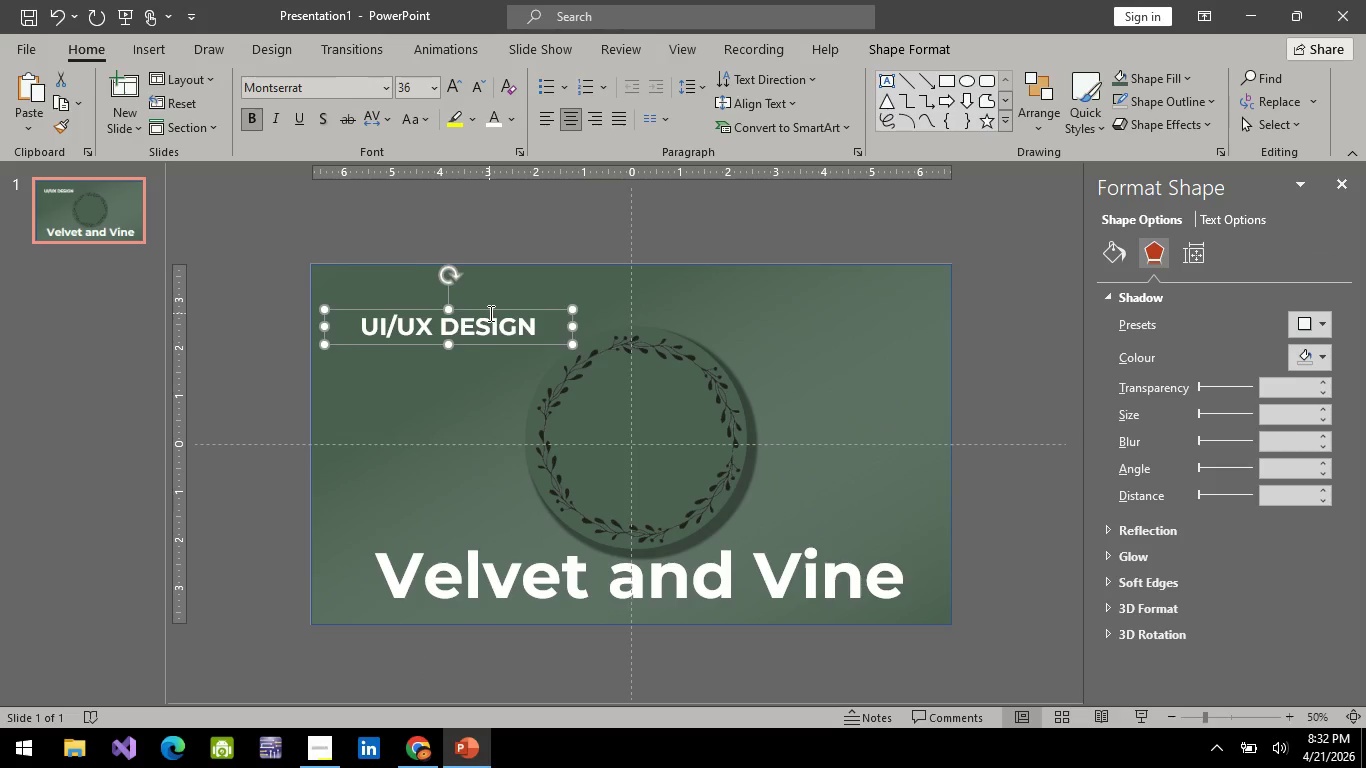 
key(Control+V)
 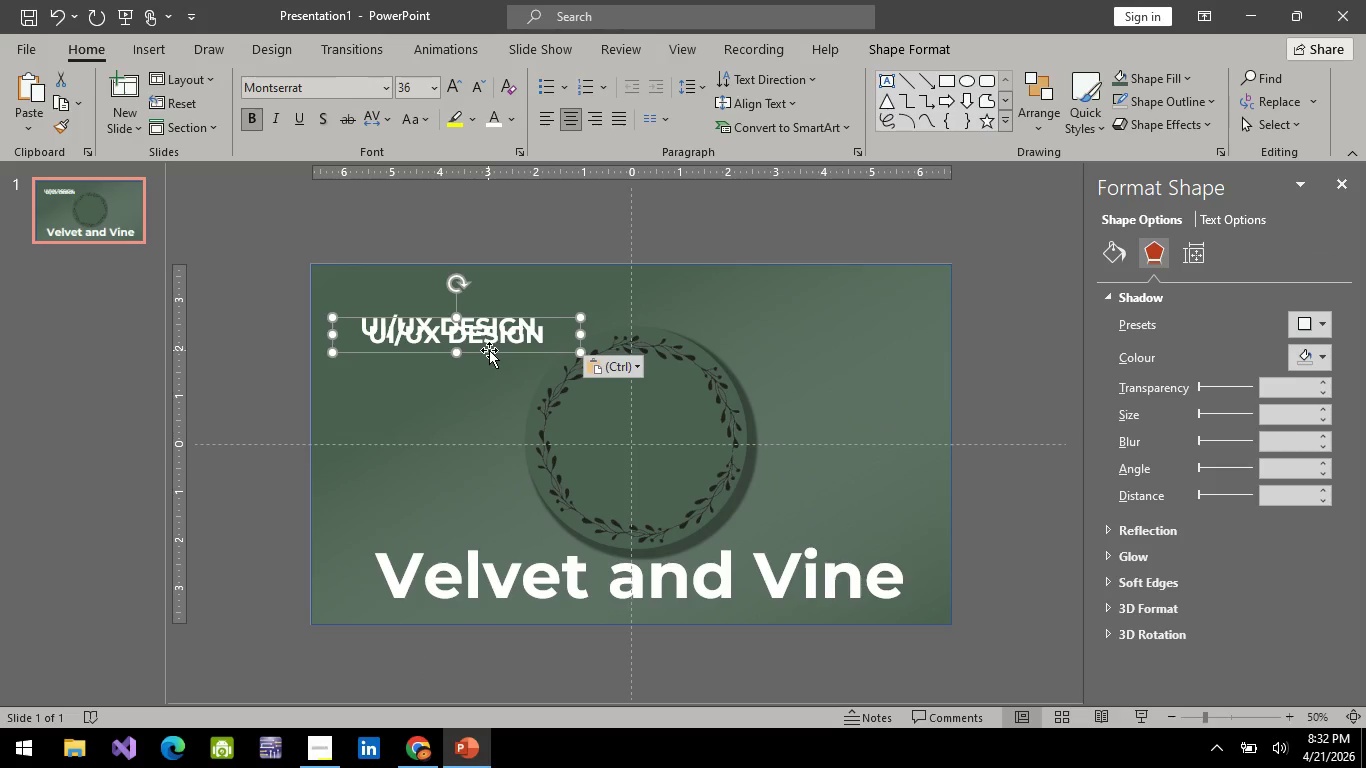 
left_click_drag(start_coordinate=[490, 350], to_coordinate=[478, 380])
 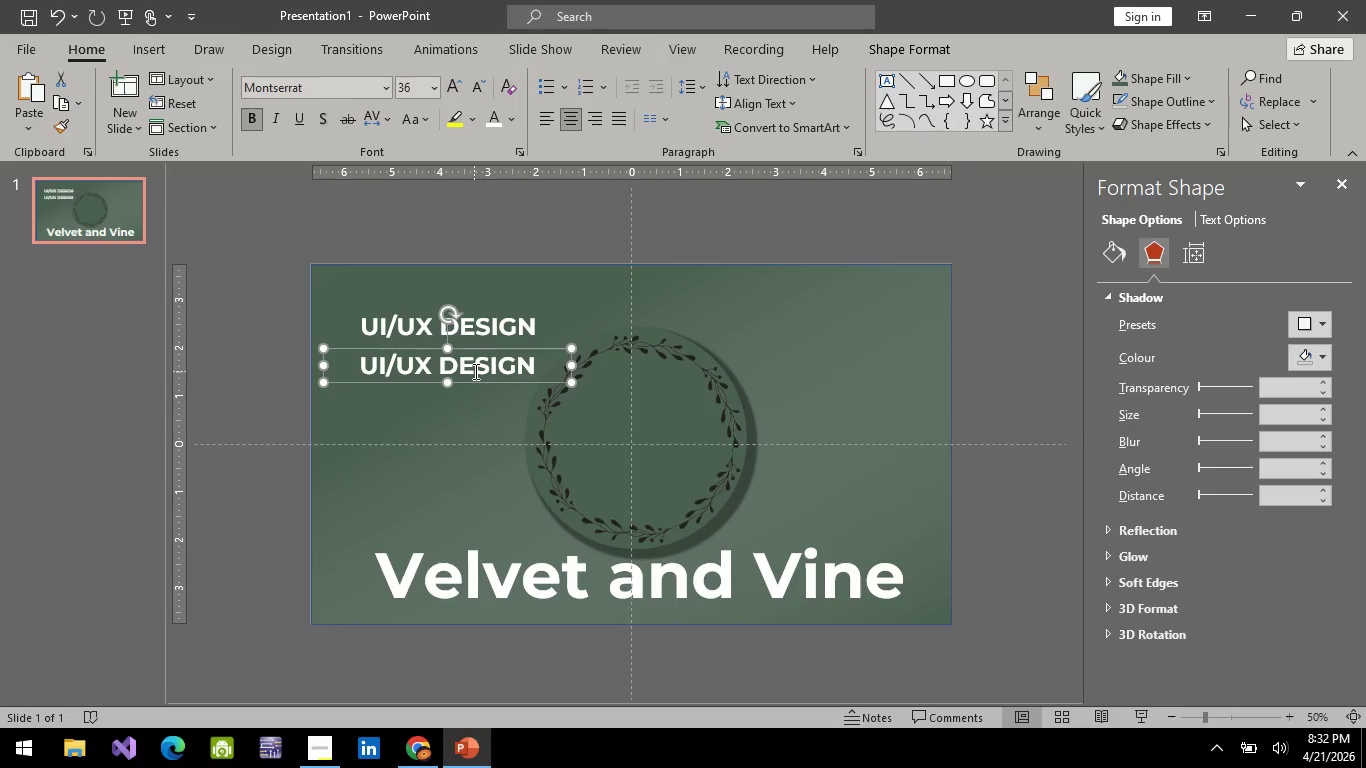 
left_click([474, 371])
 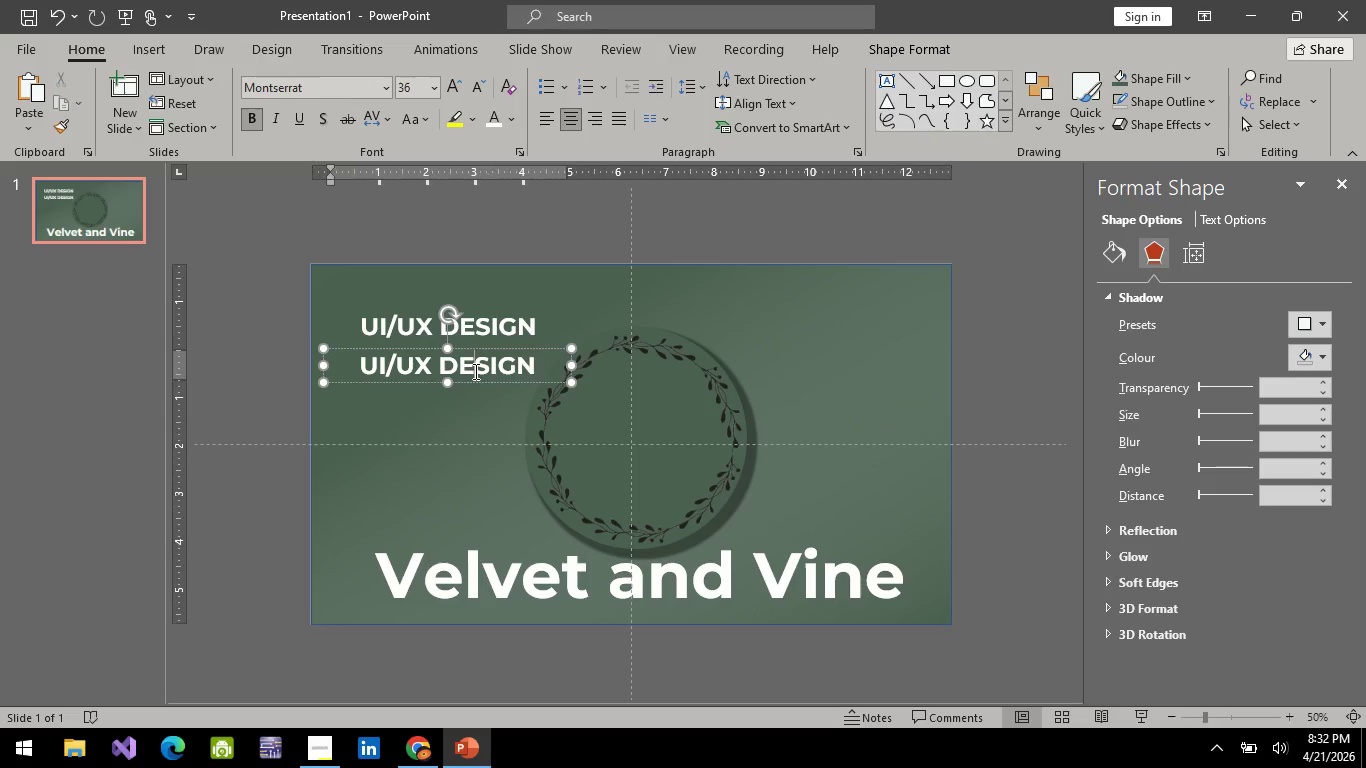 
key(Control+A)
 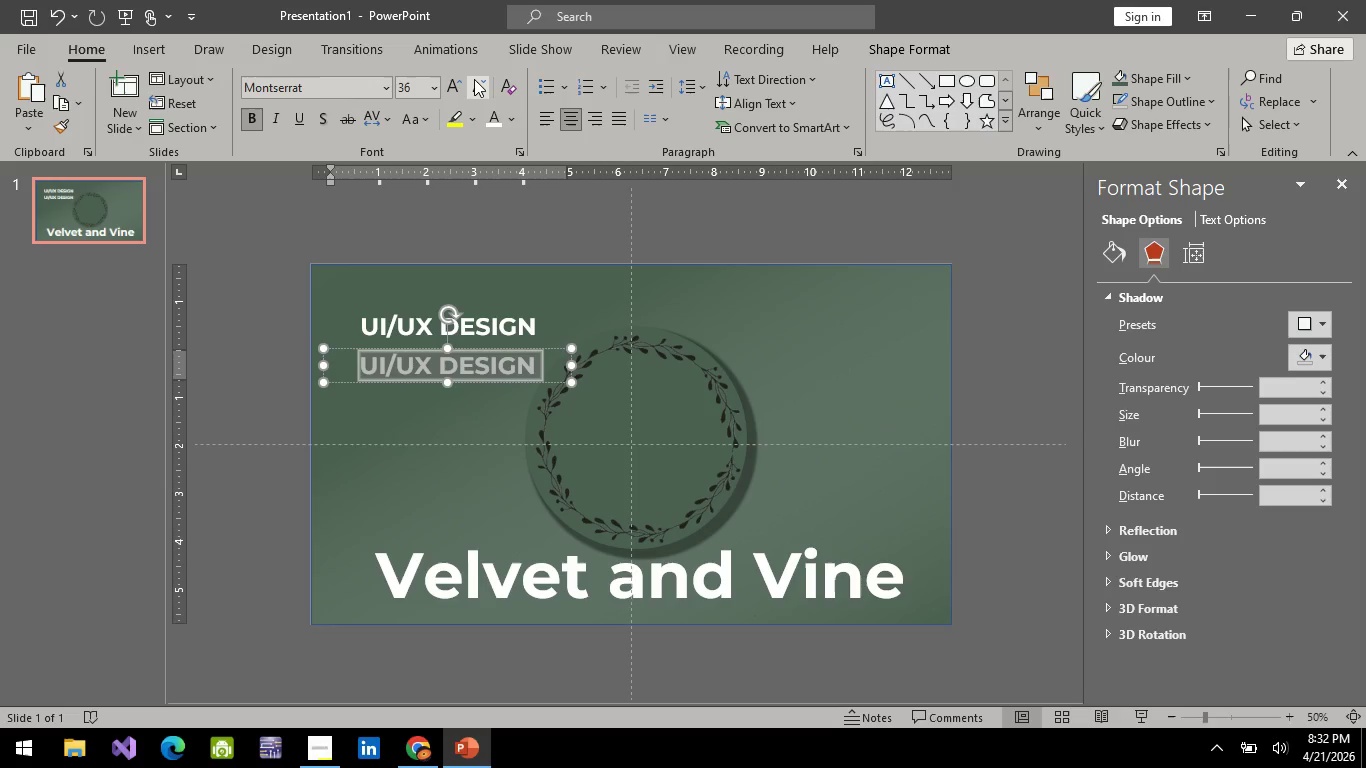 
double_click([474, 79])
 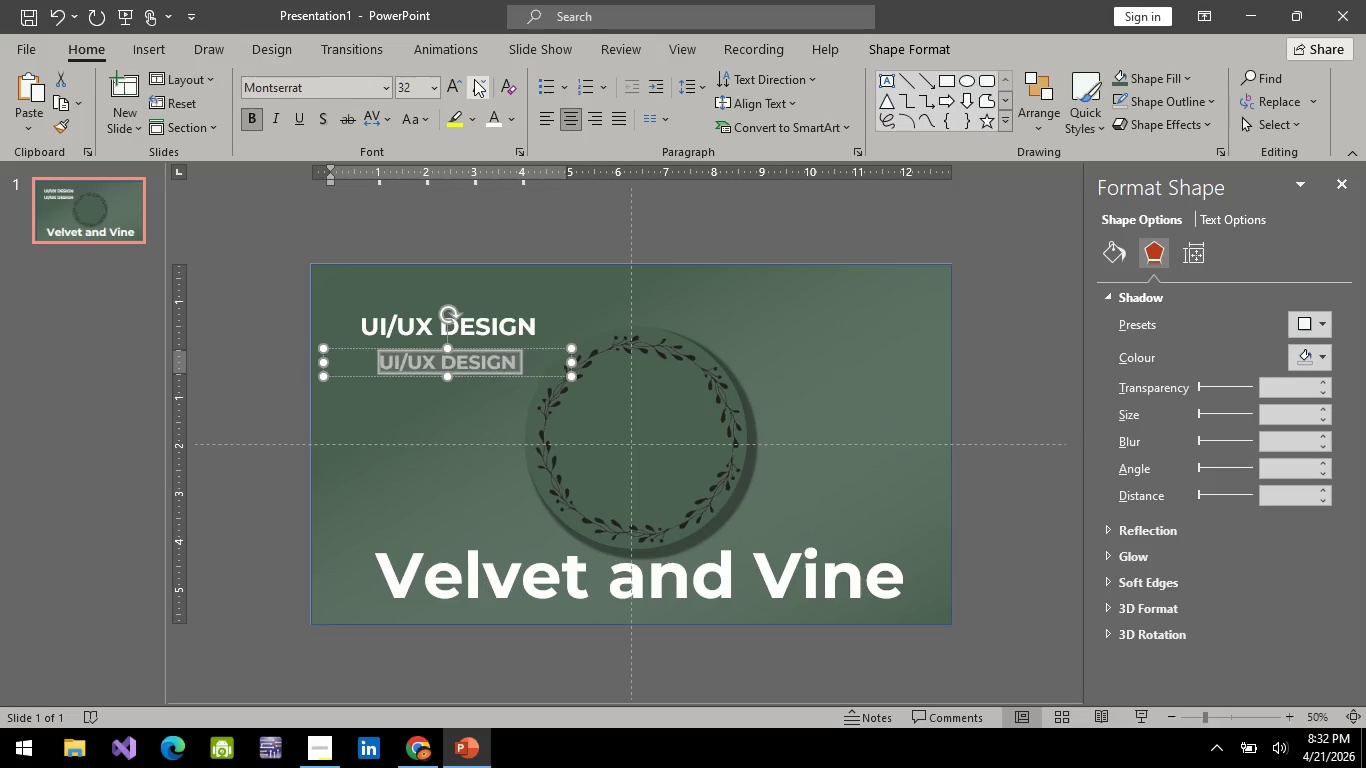 
triple_click([474, 79])
 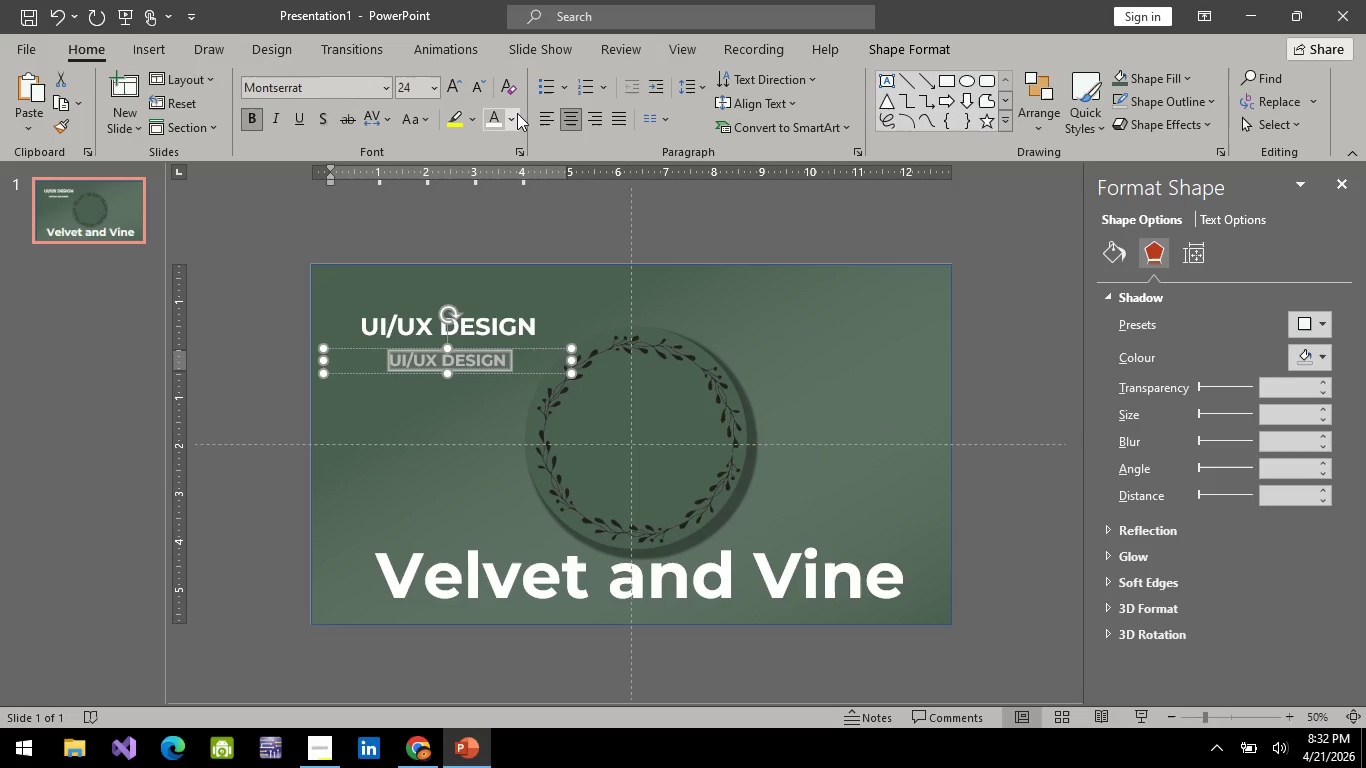 
left_click([541, 125])
 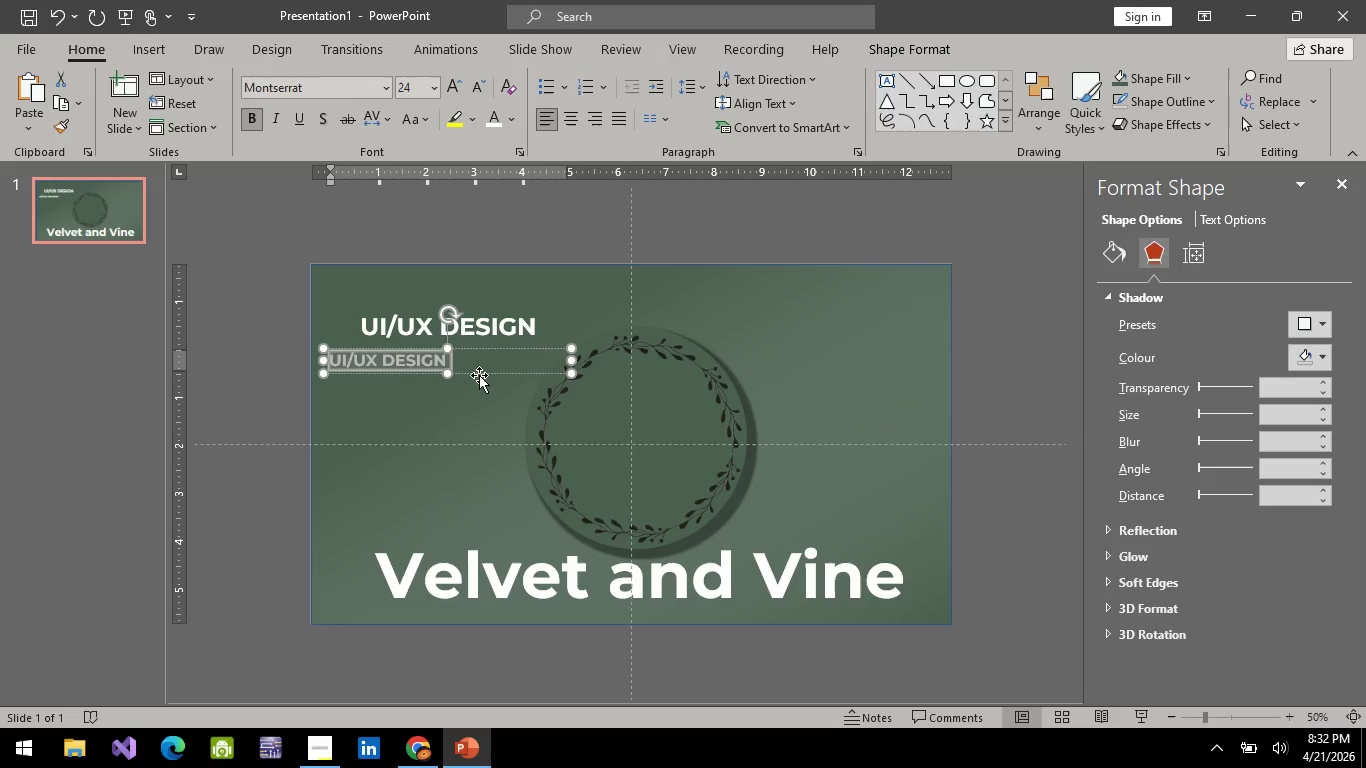 
left_click_drag(start_coordinate=[482, 377], to_coordinate=[505, 373])
 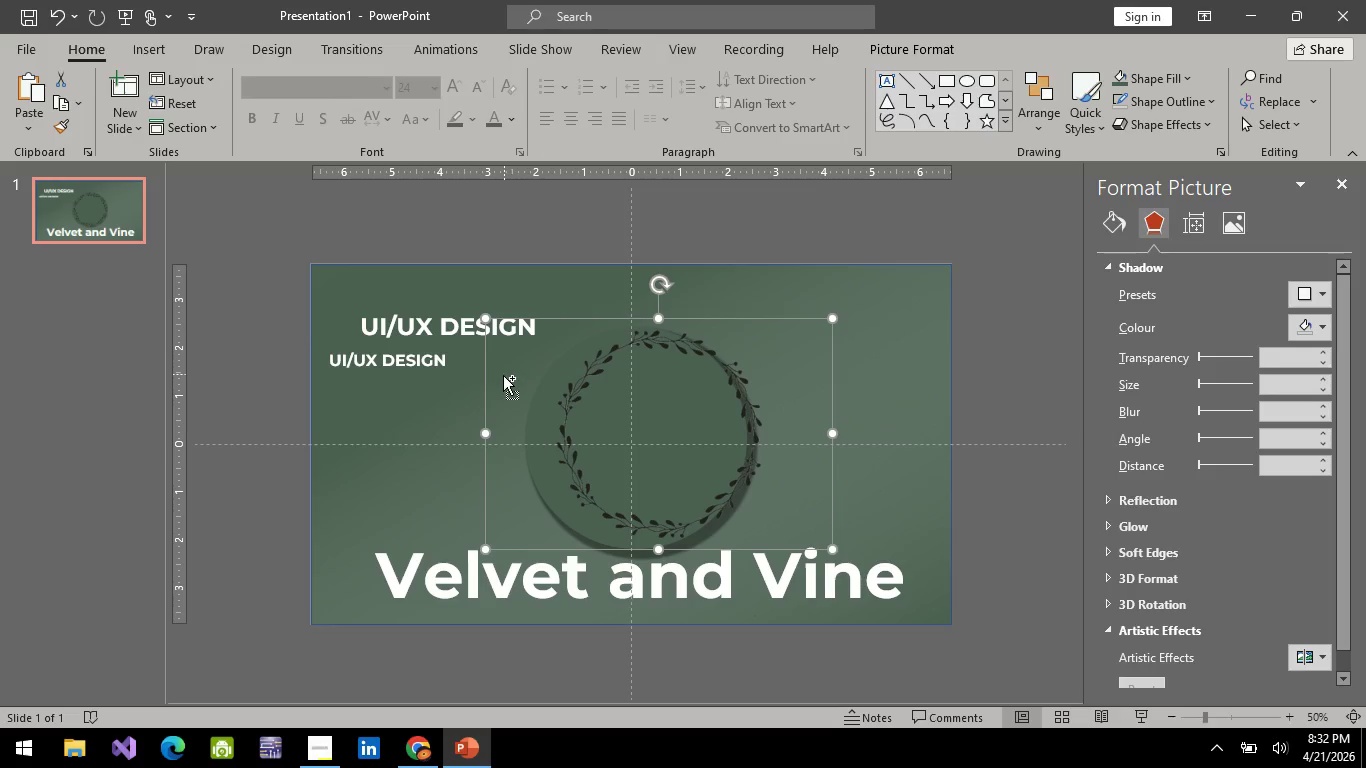 
key(Control+Z)
 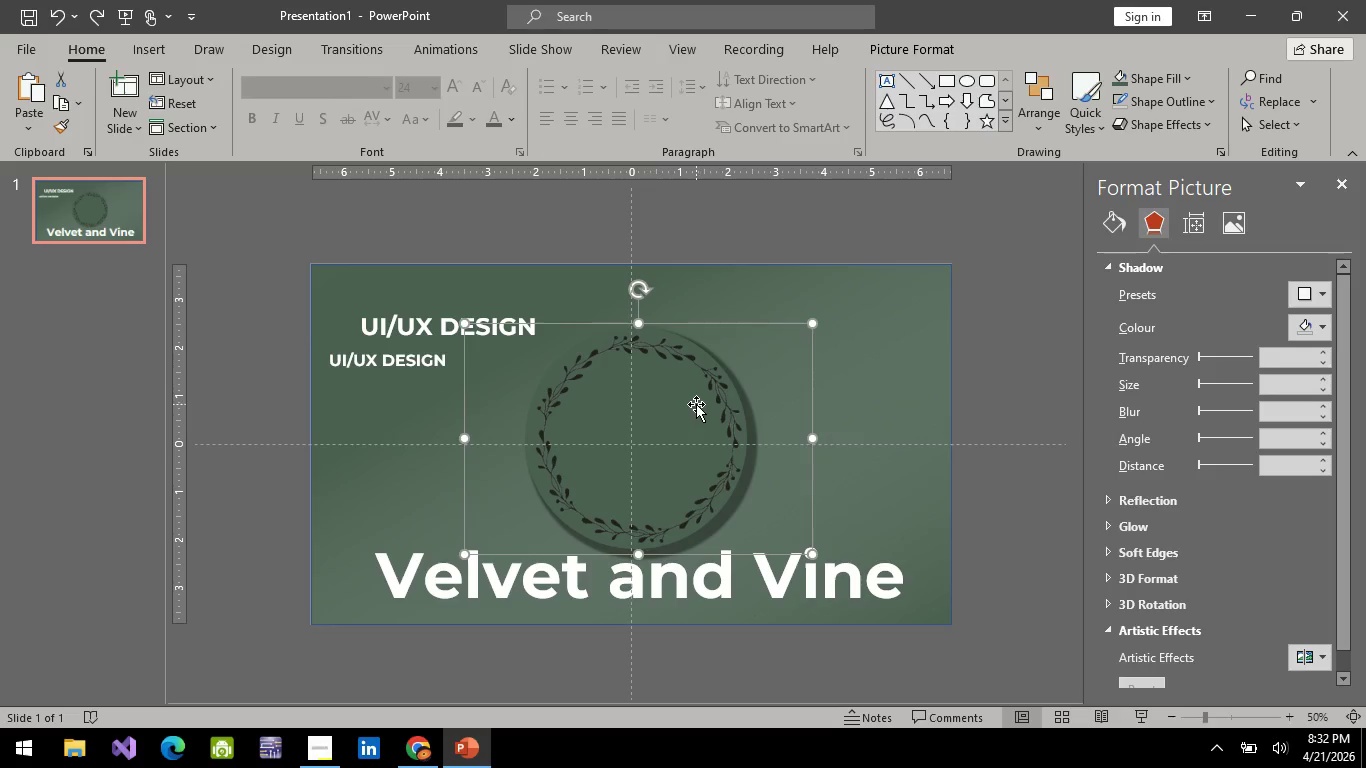 
right_click([696, 404])
 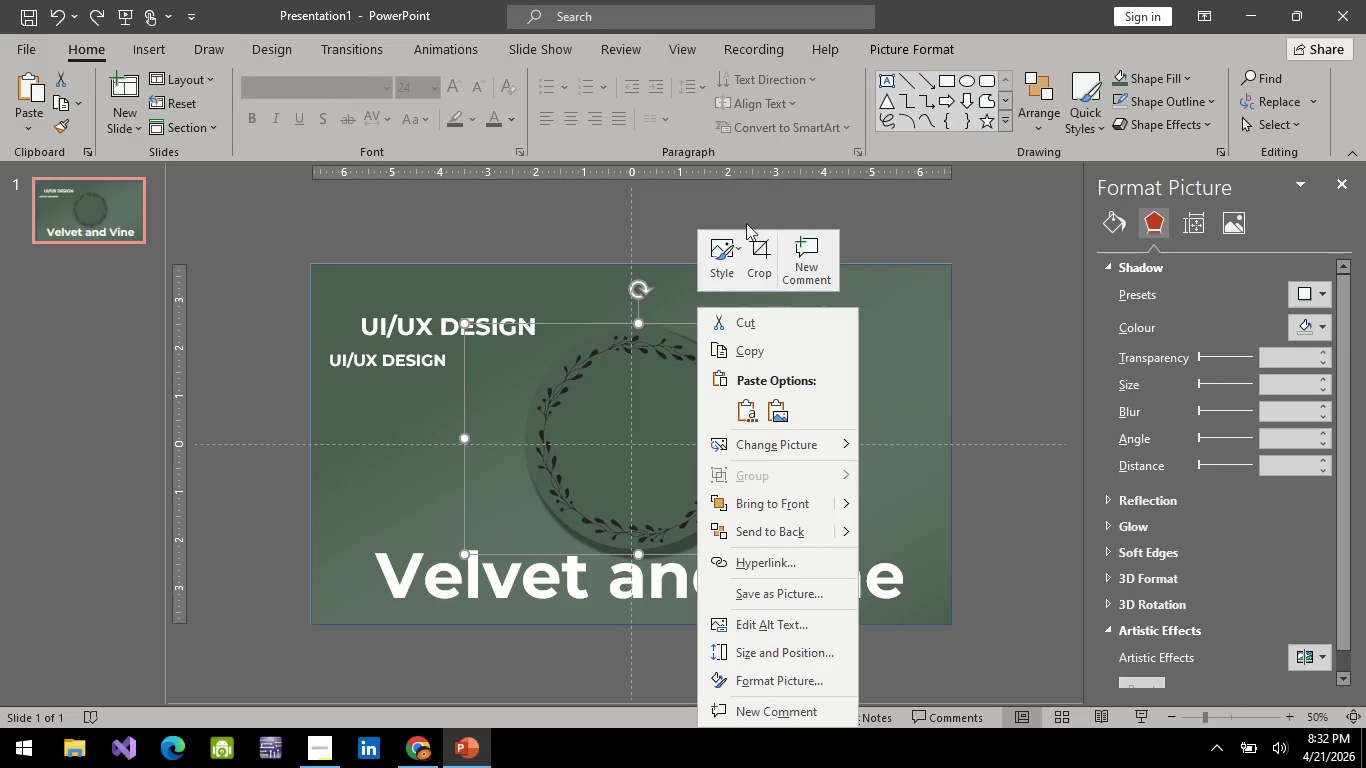 
left_click([773, 257])
 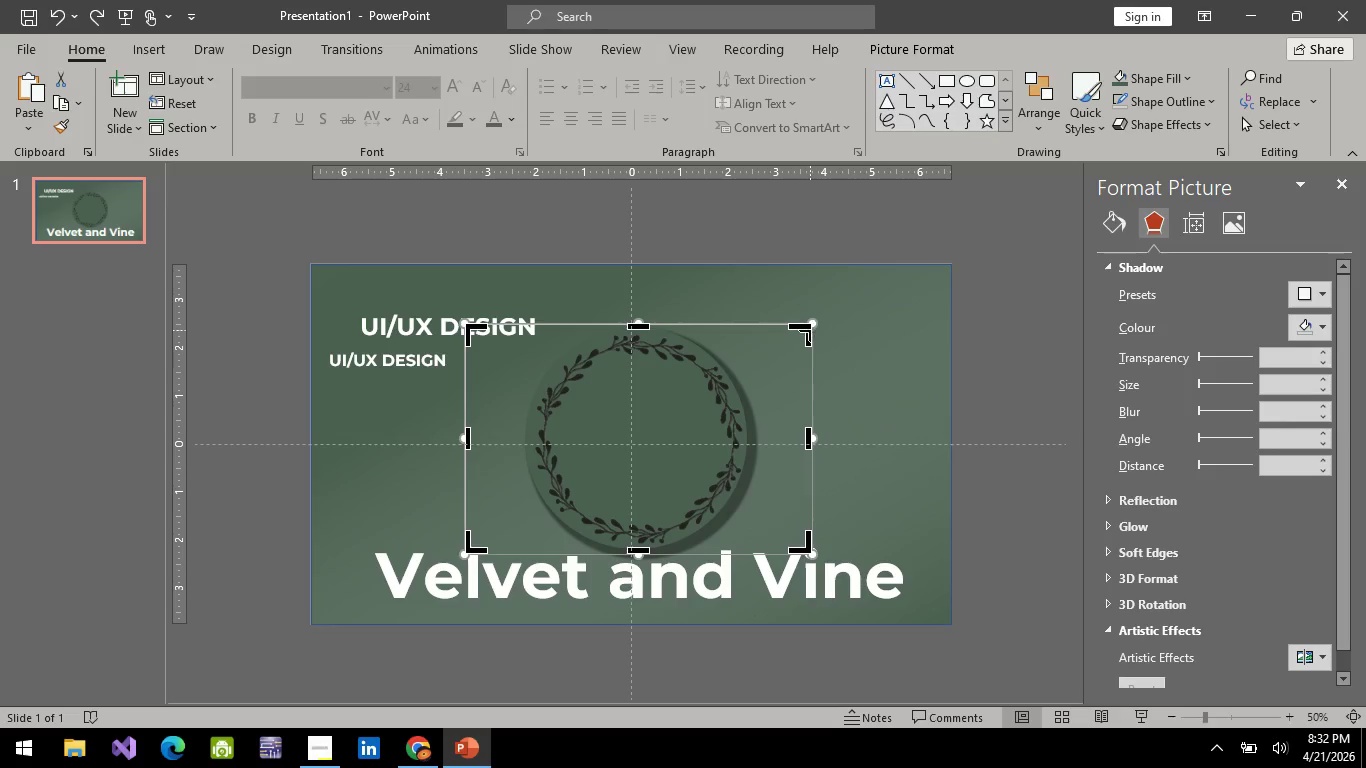 
left_click_drag(start_coordinate=[809, 330], to_coordinate=[756, 323])
 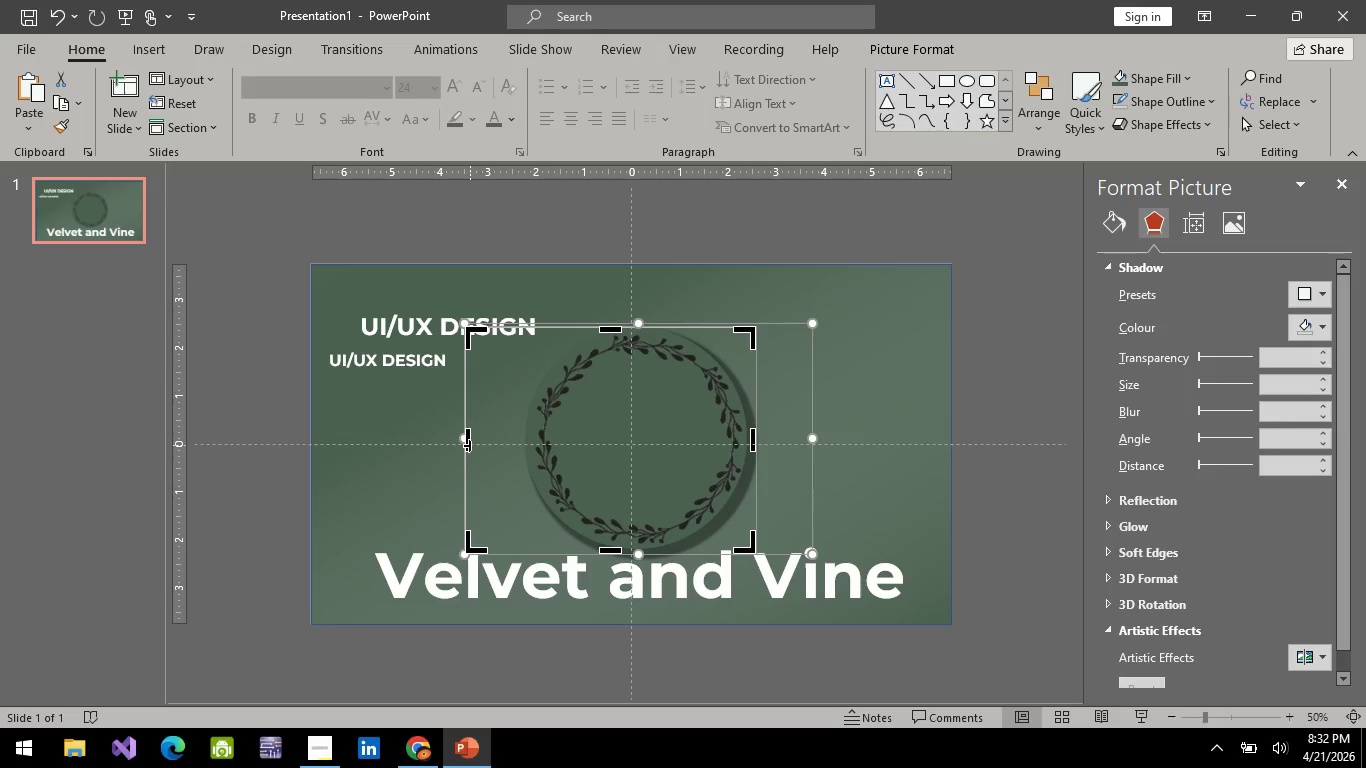 
left_click_drag(start_coordinate=[469, 446], to_coordinate=[526, 451])
 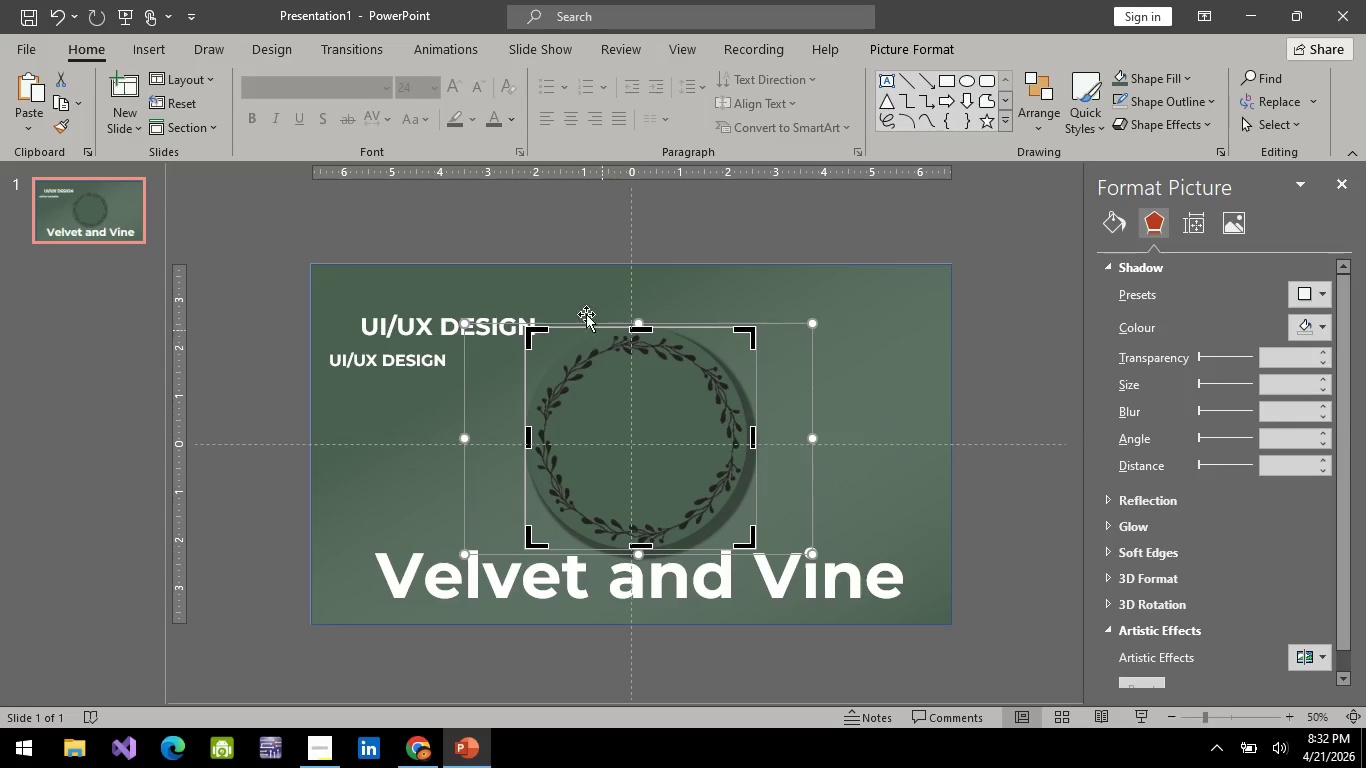 
wait(6.25)
 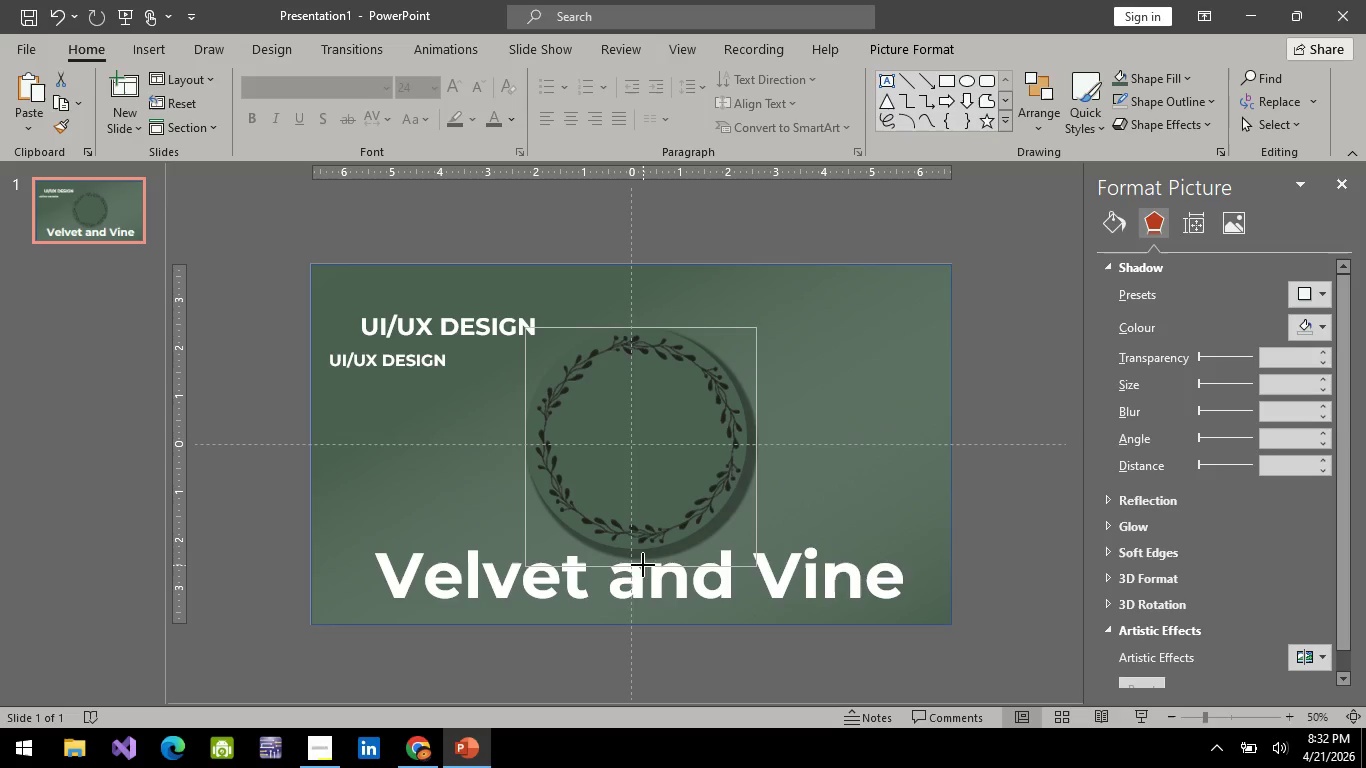 
left_click([907, 473])
 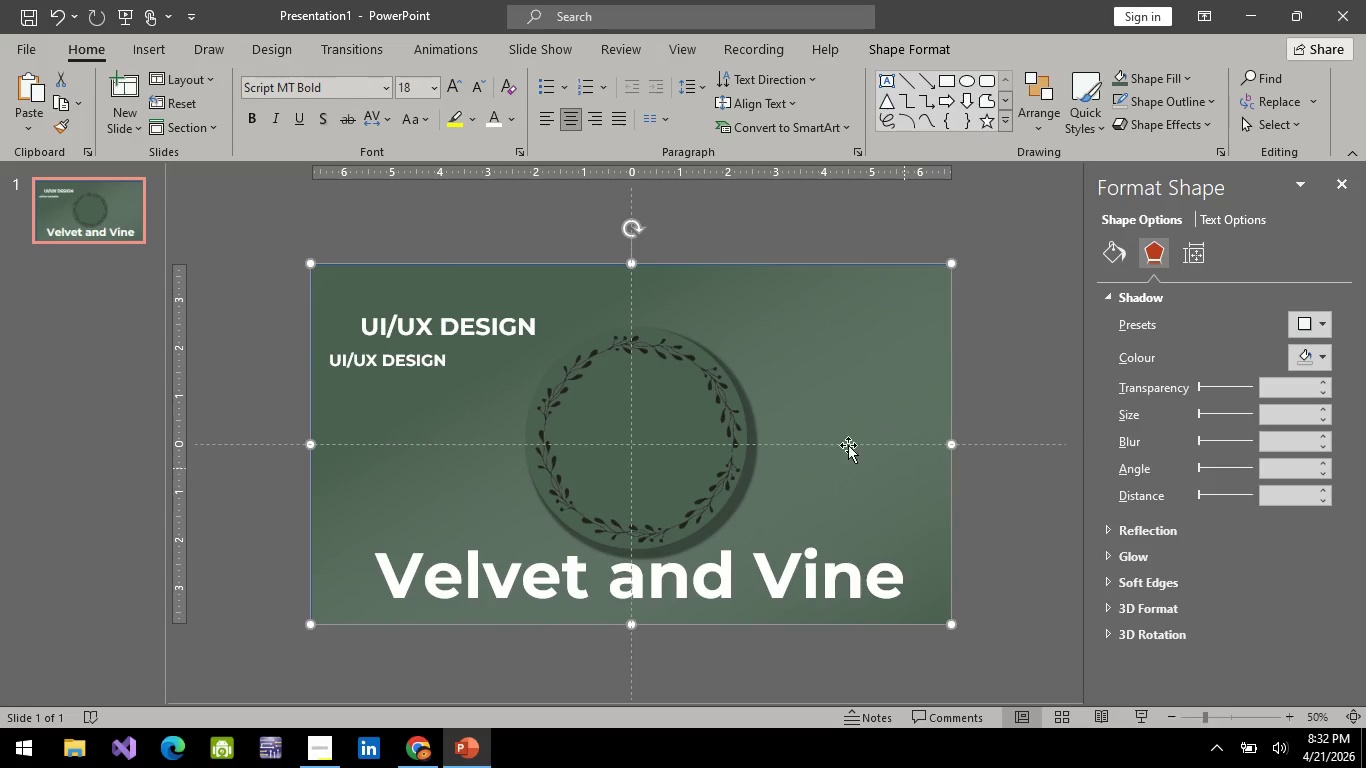 
left_click([662, 434])
 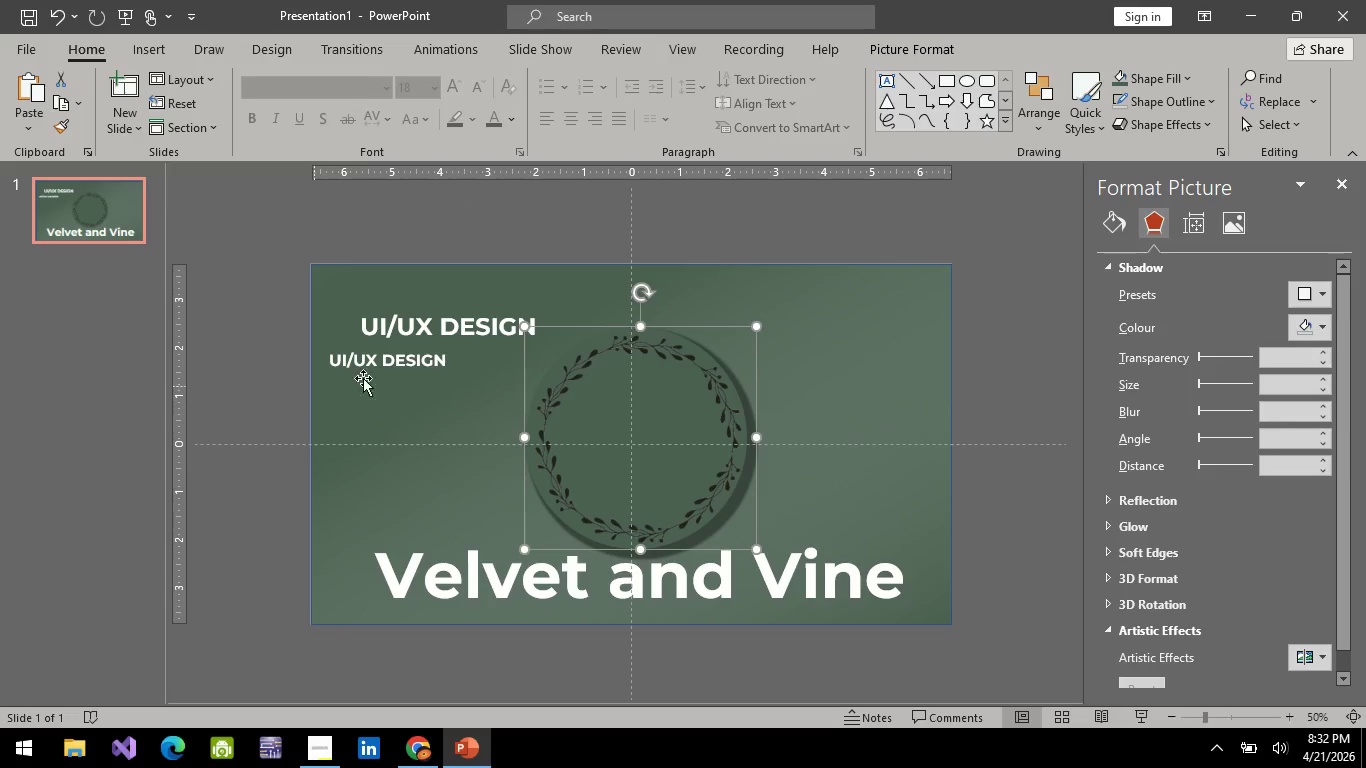 
left_click([422, 359])
 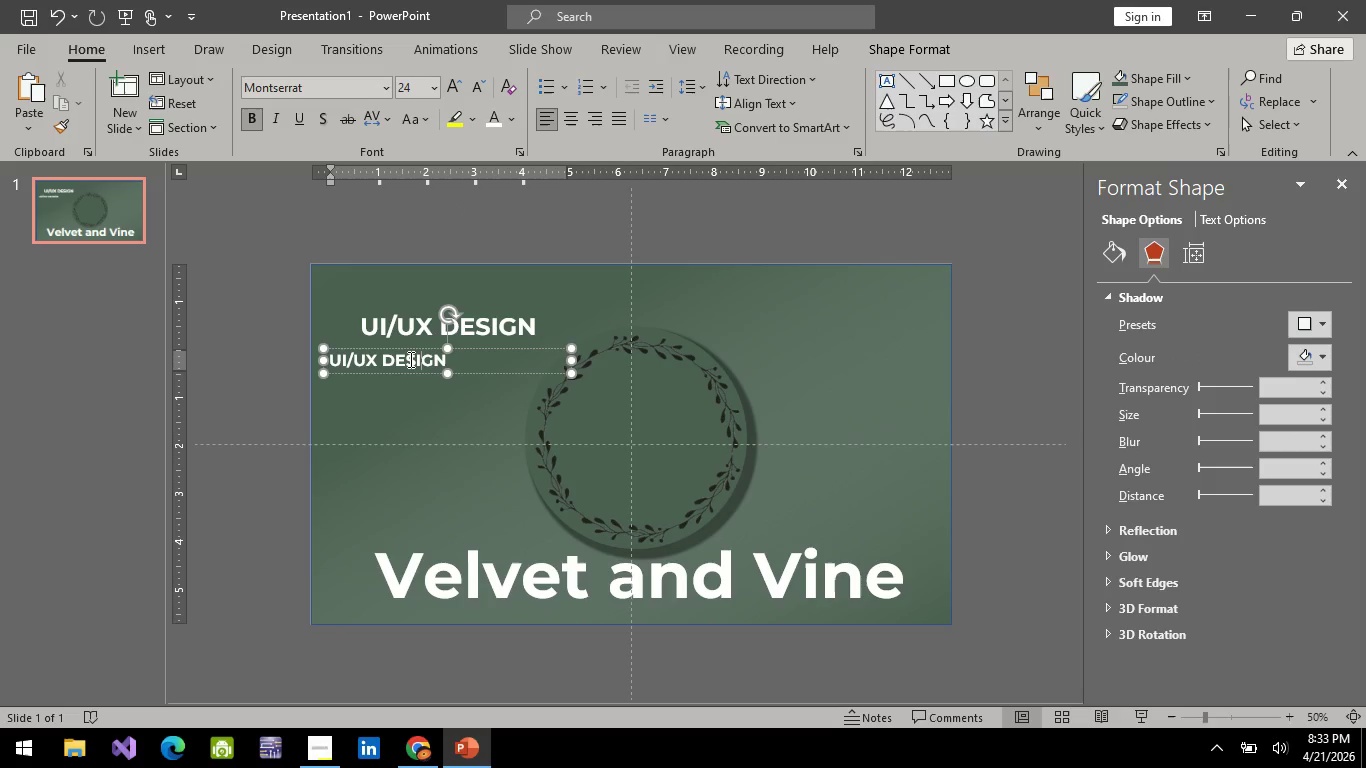 
hold_key(key=ControlLeft, duration=0.41)
 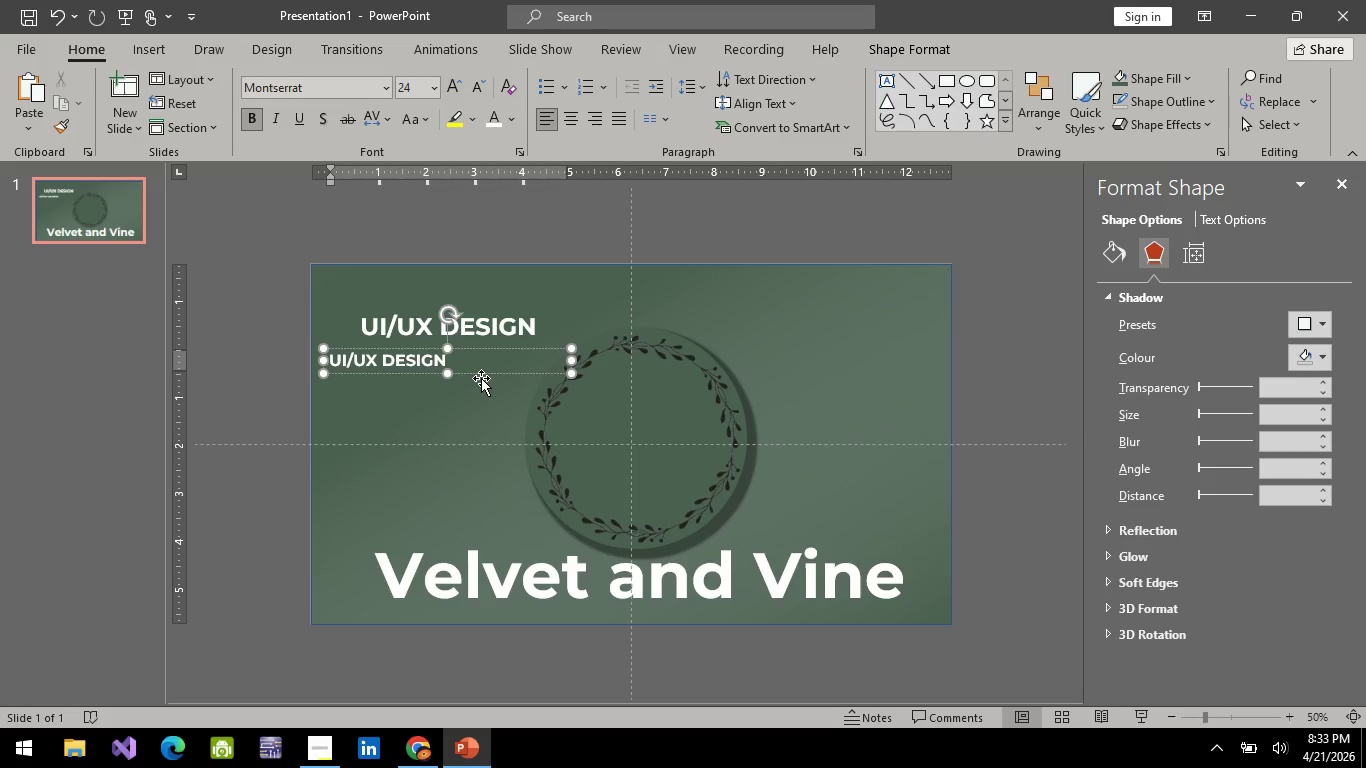 
left_click_drag(start_coordinate=[481, 374], to_coordinate=[496, 371])
 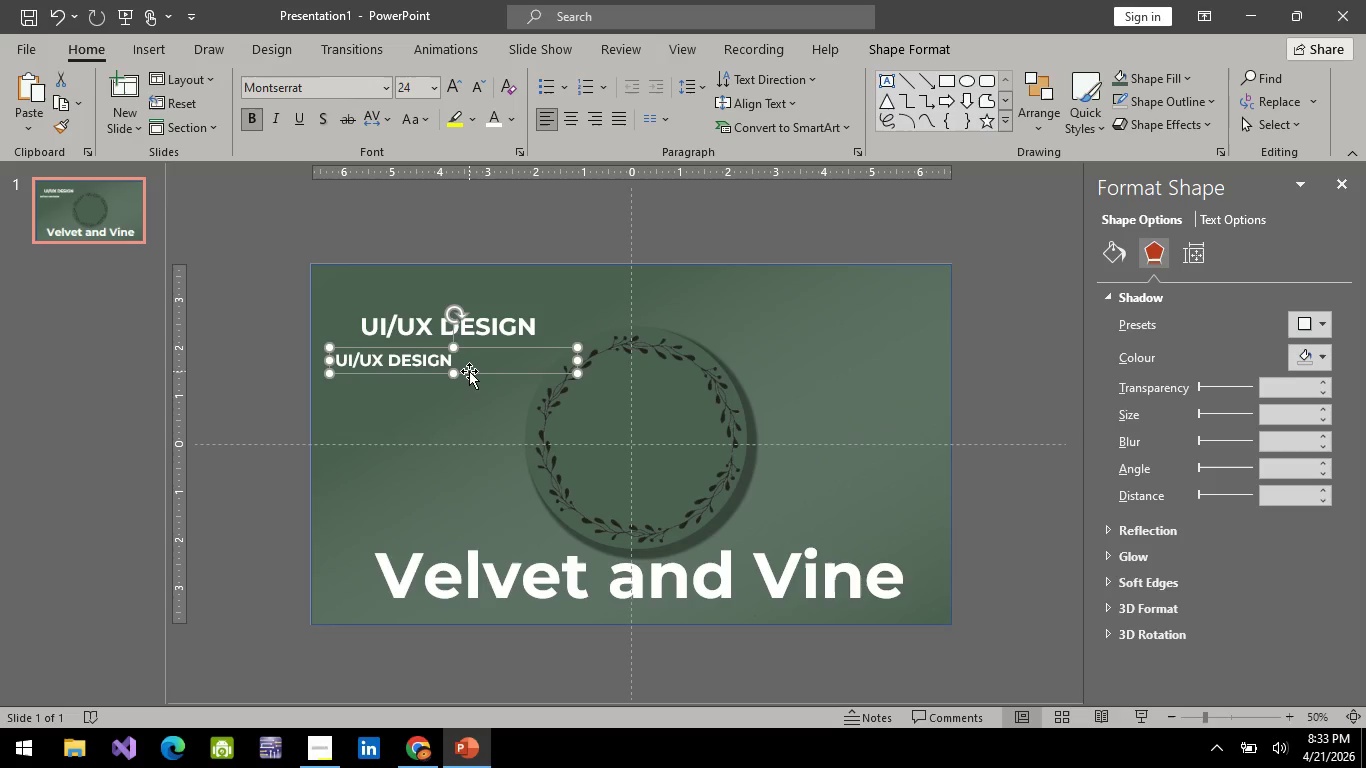 
left_click_drag(start_coordinate=[469, 371], to_coordinate=[497, 369])
 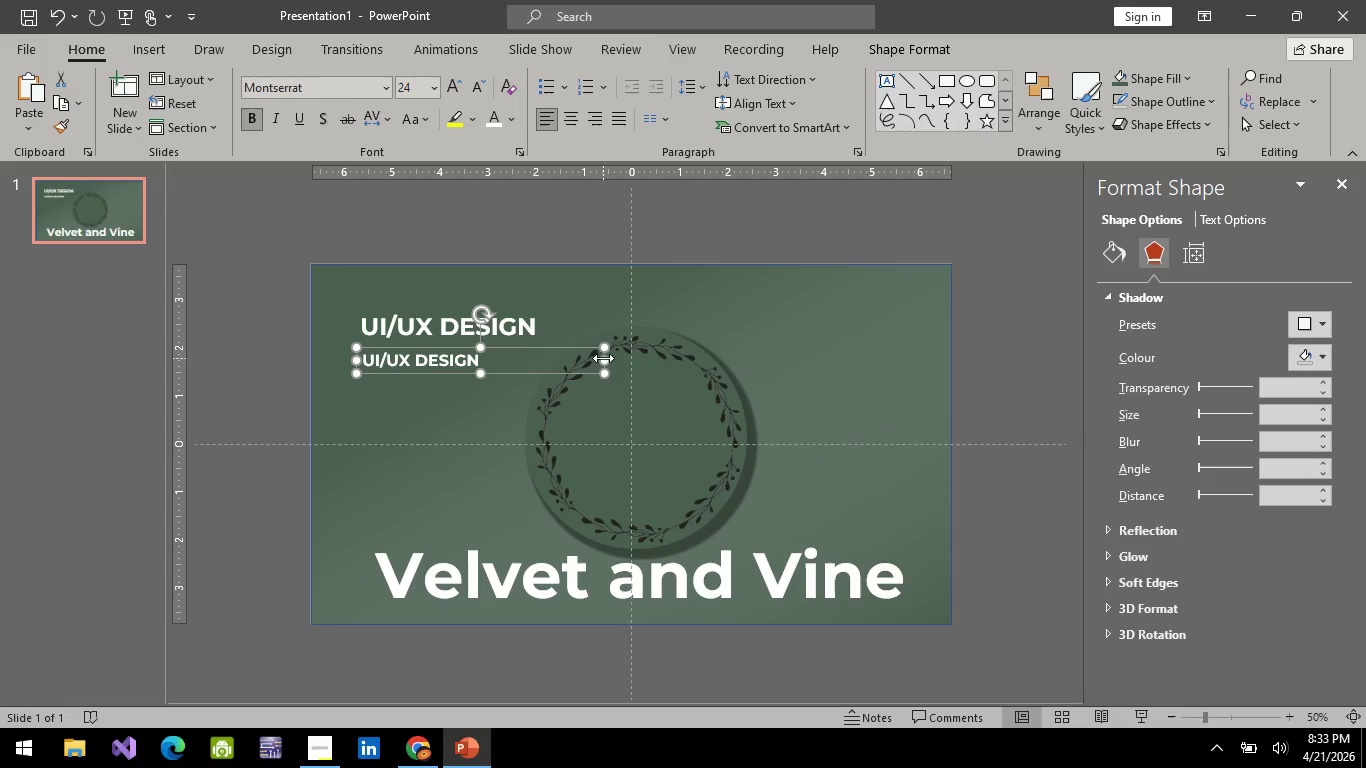 
left_click_drag(start_coordinate=[603, 358], to_coordinate=[525, 357])
 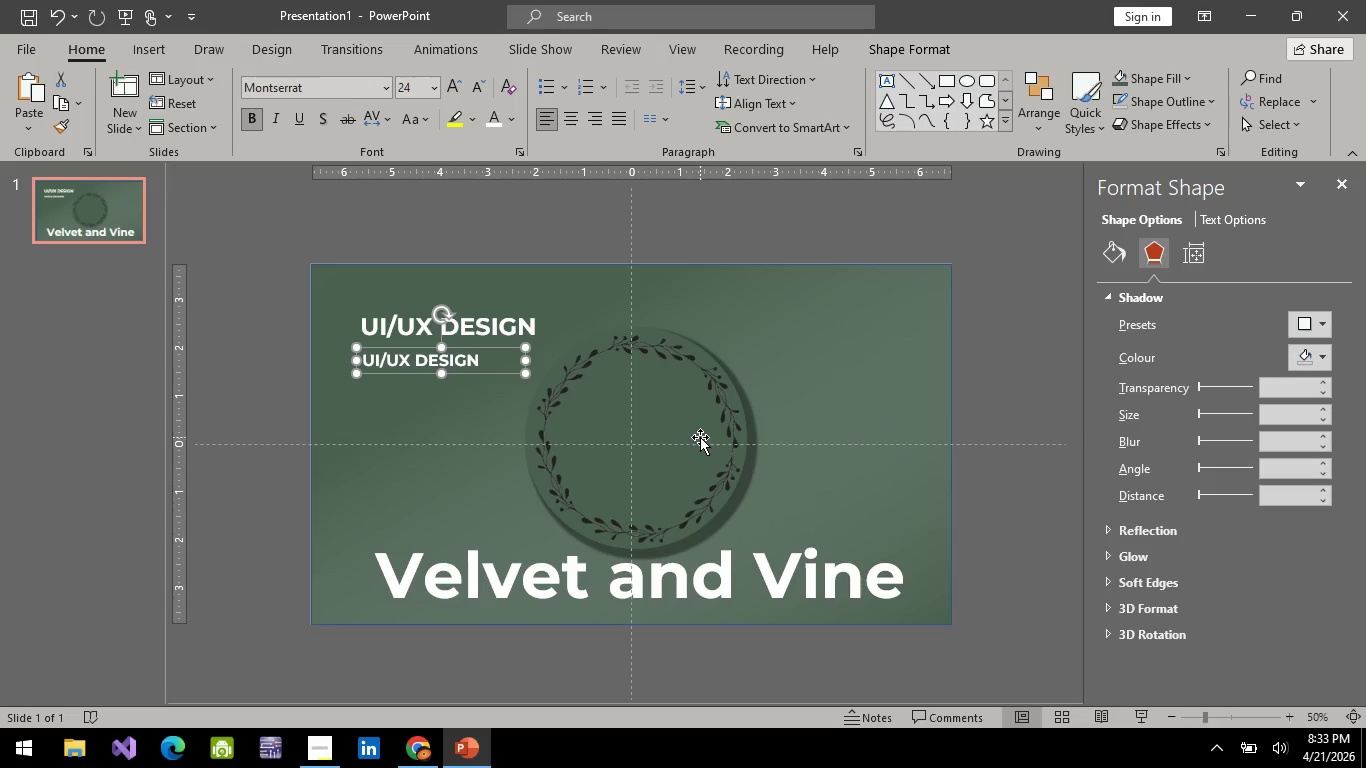 
hold_key(key=ControlLeft, duration=0.31)
 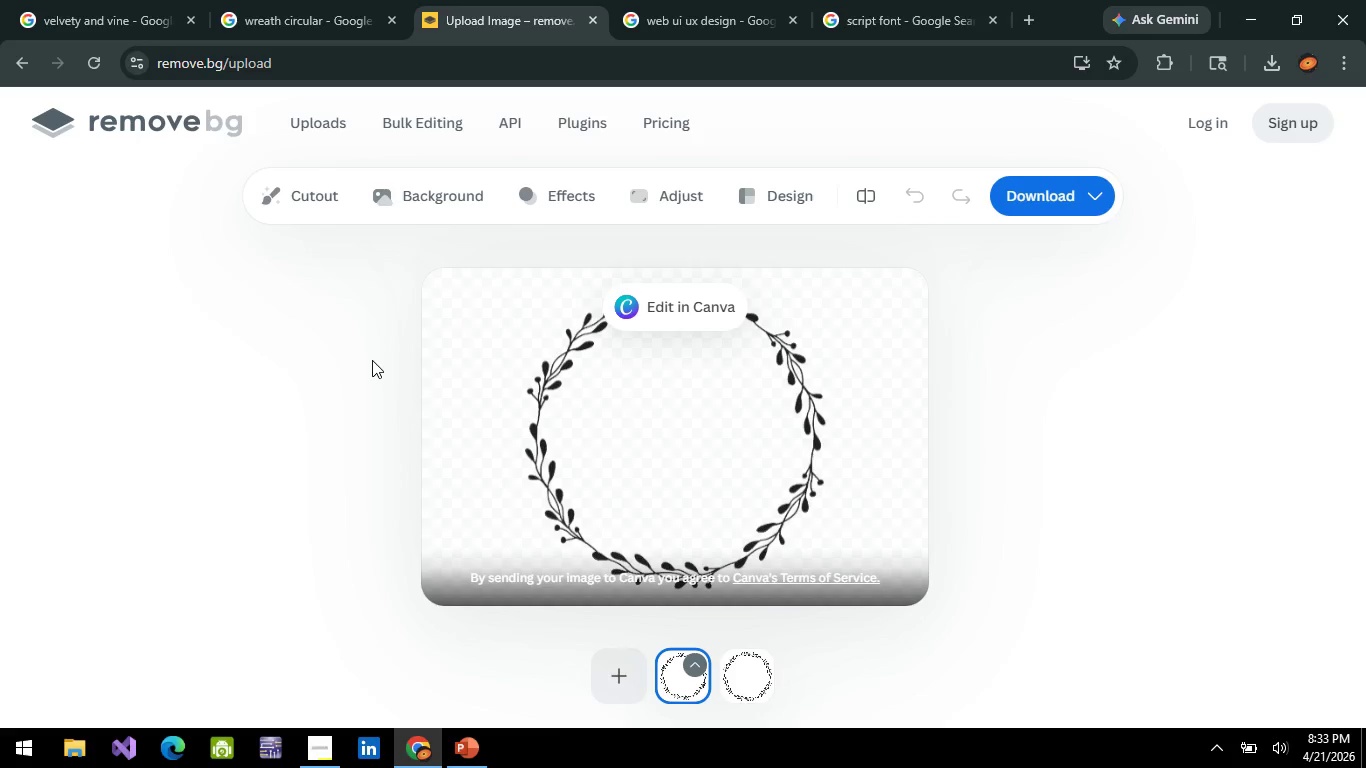 
hold_key(key=ControlLeft, duration=9.86)
 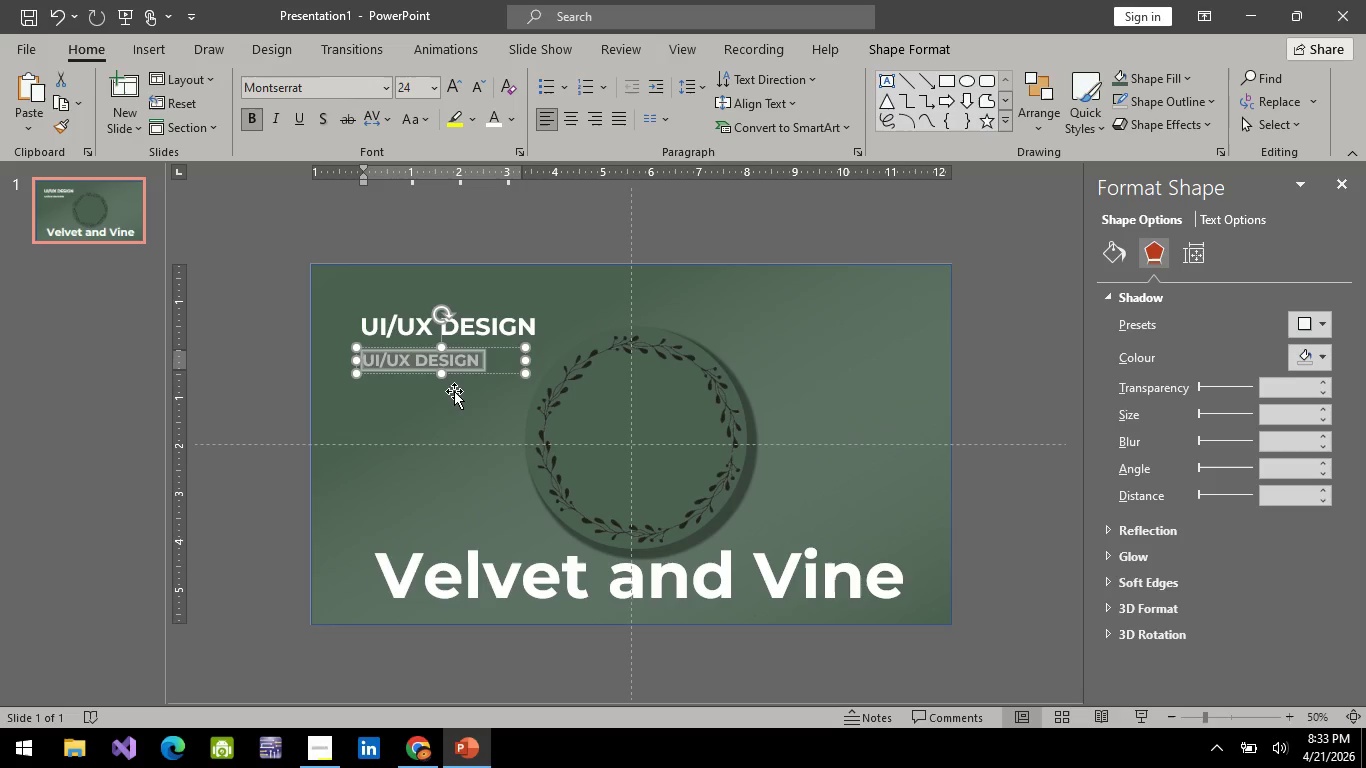 
key(Alt+AltLeft)
 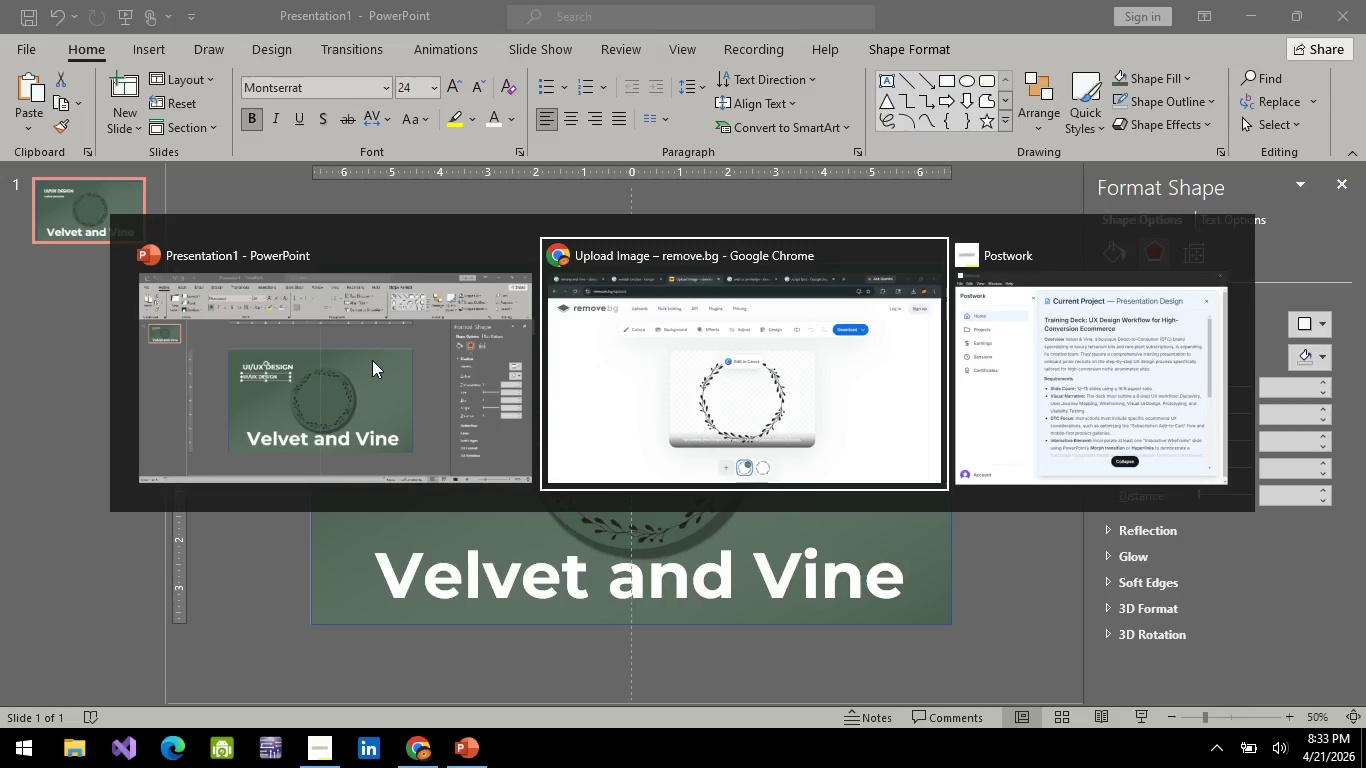 
key(Alt+Tab)
 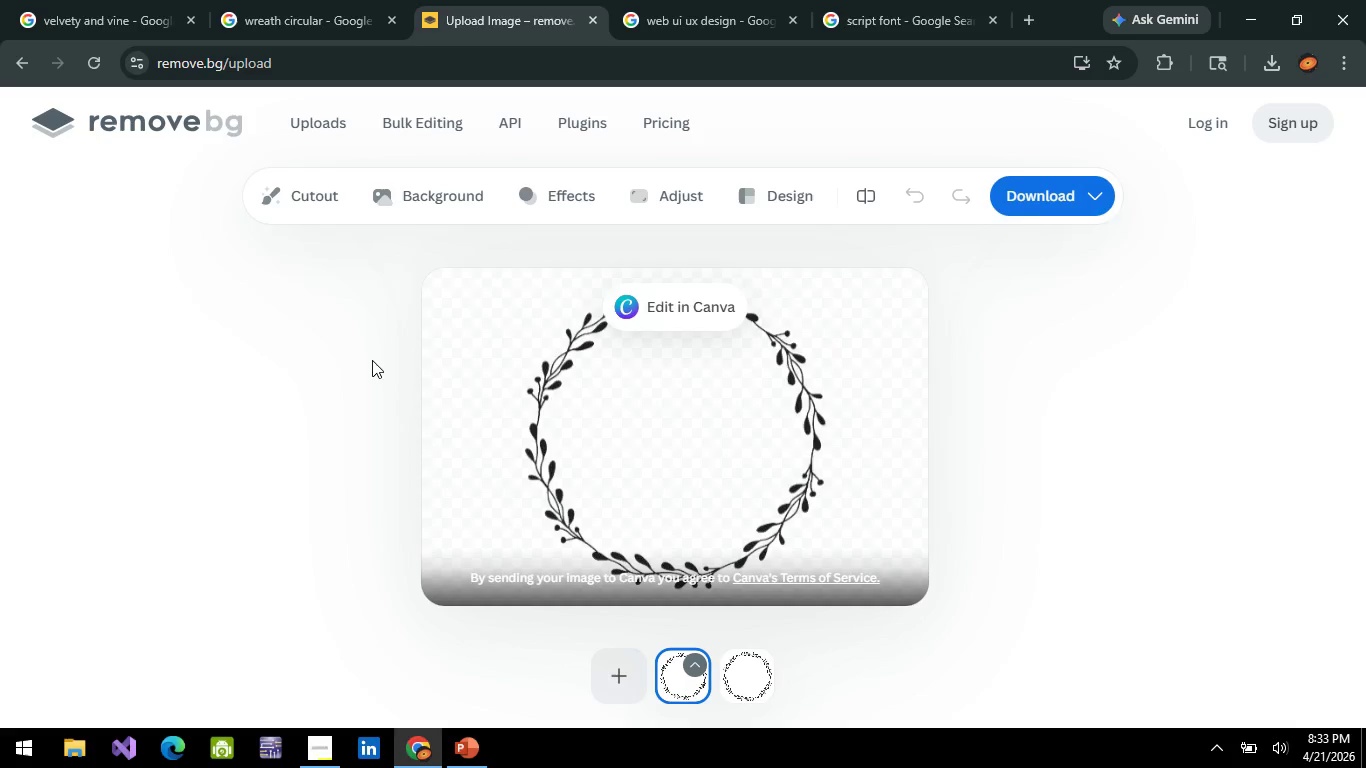 
key(Alt+AltLeft)
 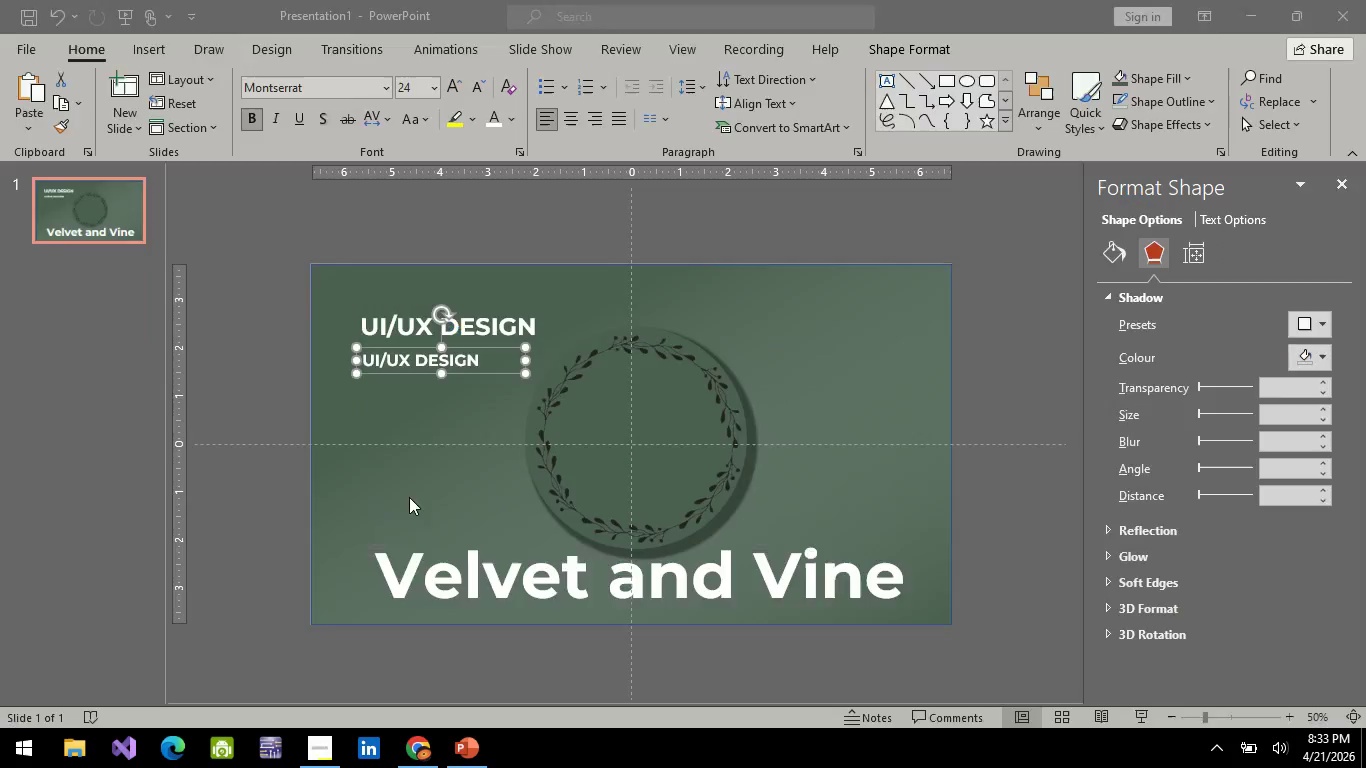 
key(Alt+Tab)
 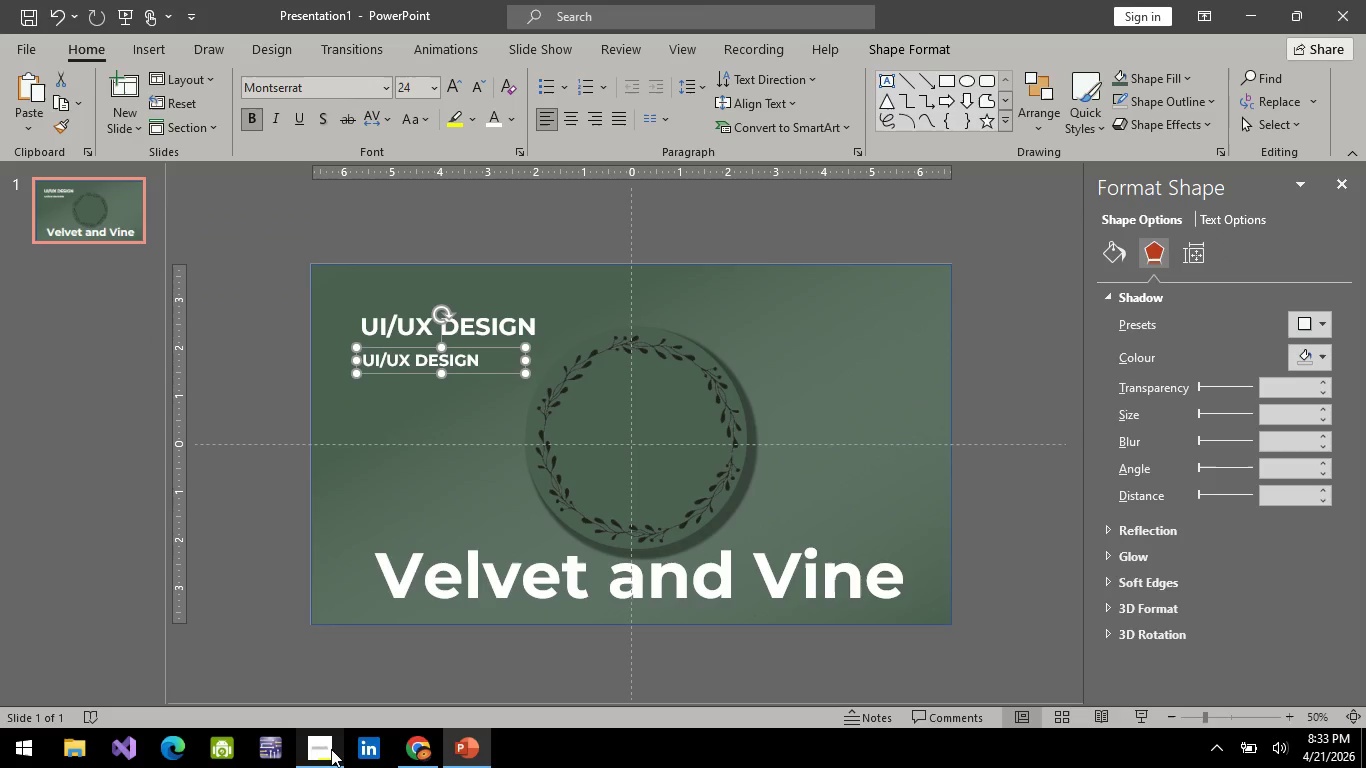 
left_click([330, 750])